 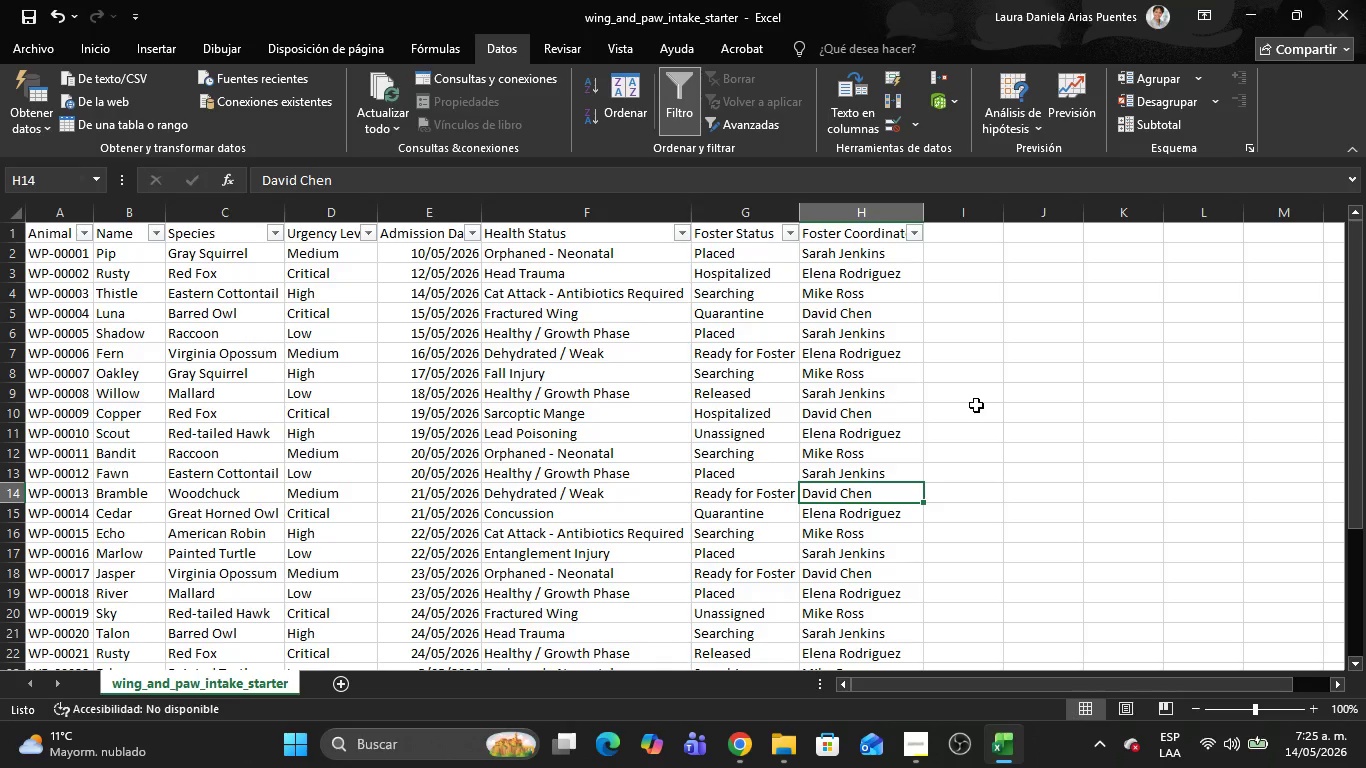 
key(Alt+Tab)
 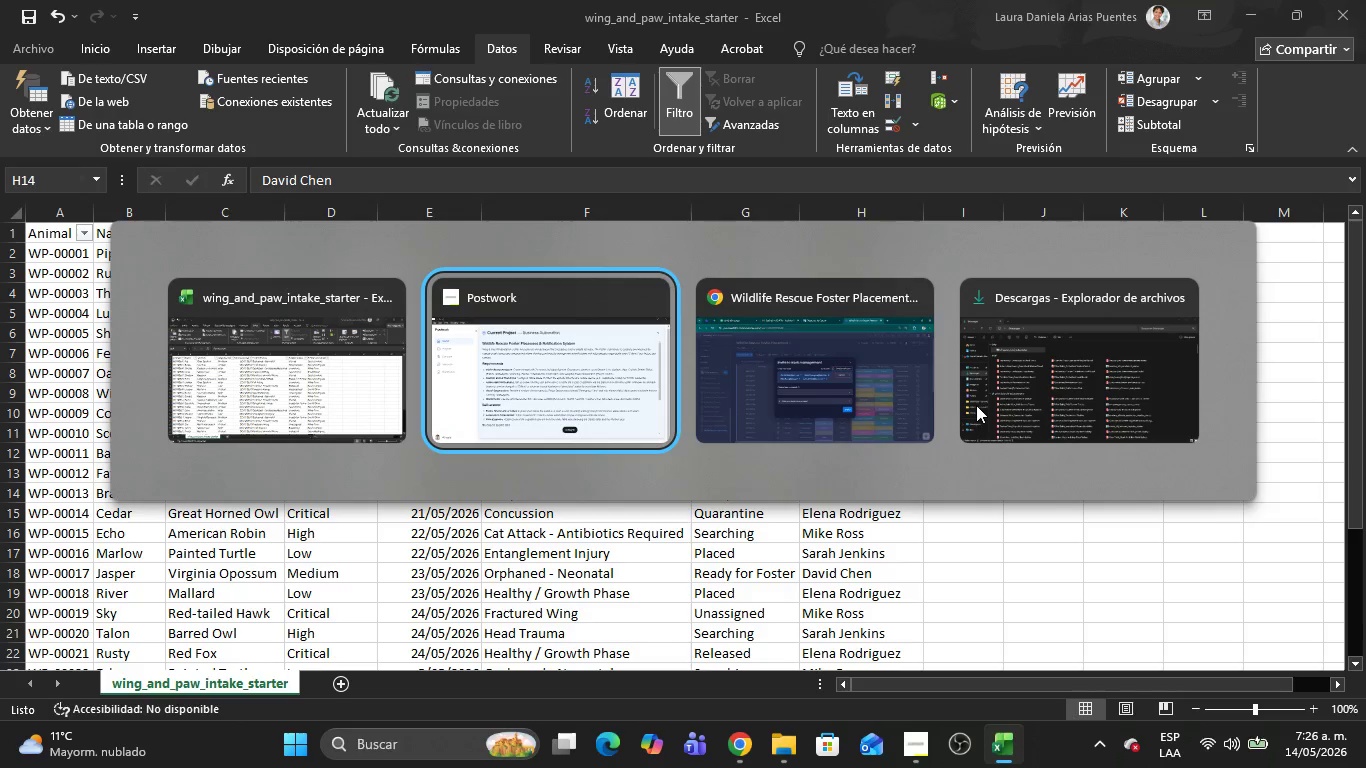 
key(Alt+Tab)
 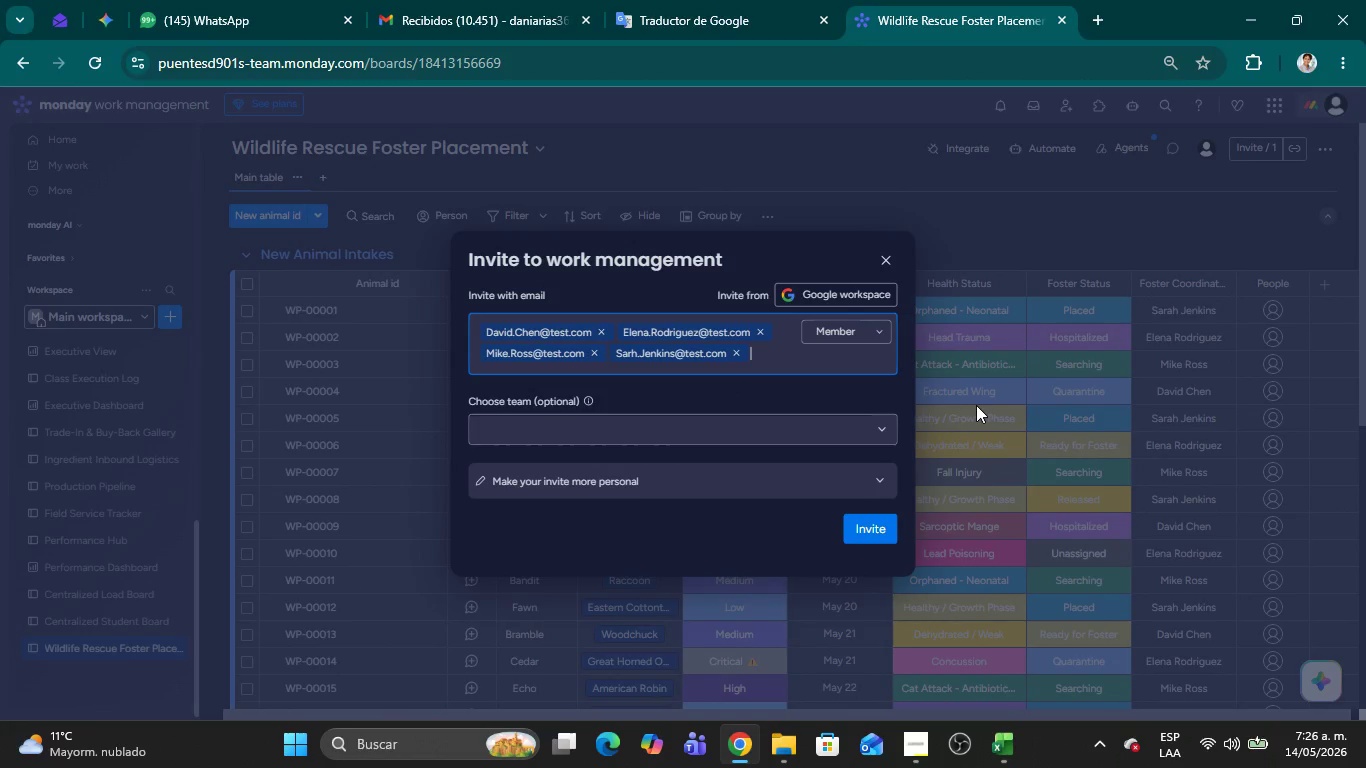 
left_click([891, 533])
 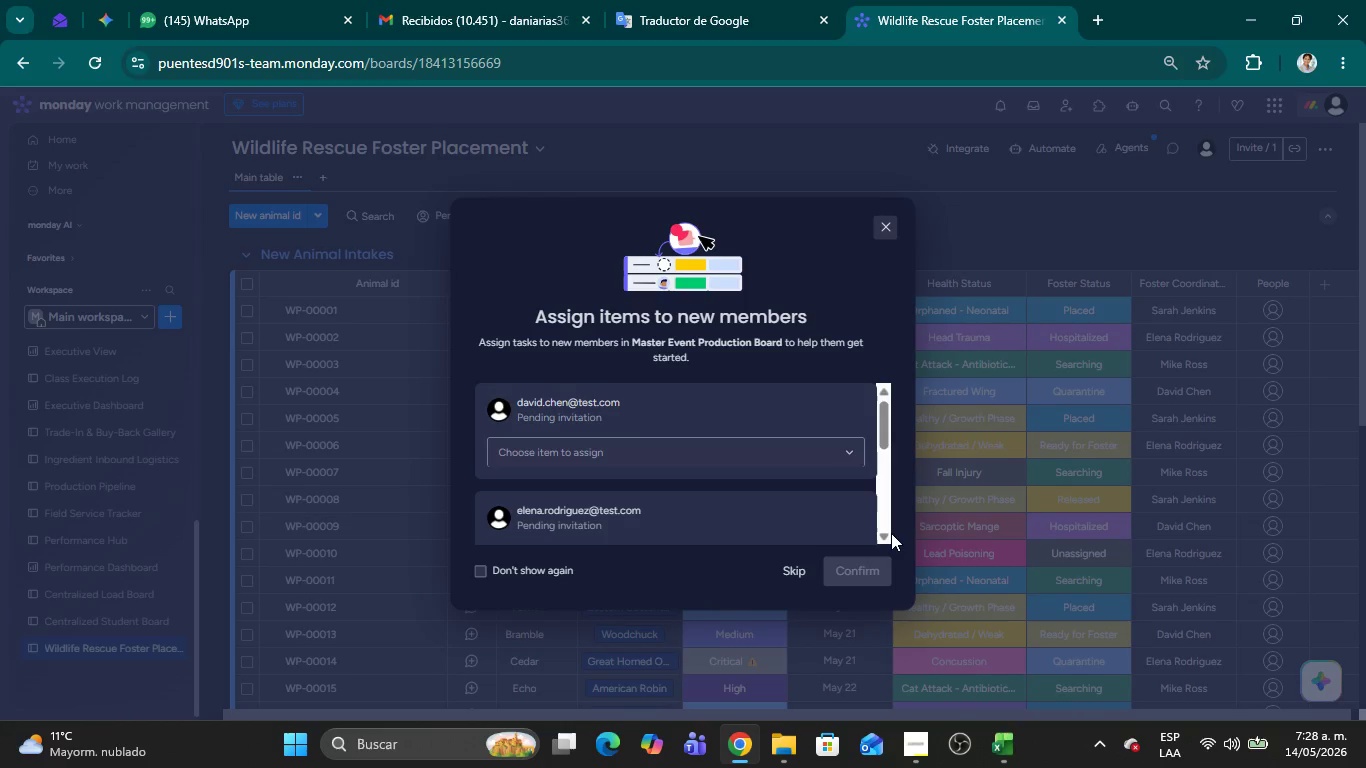 
wait(129.77)
 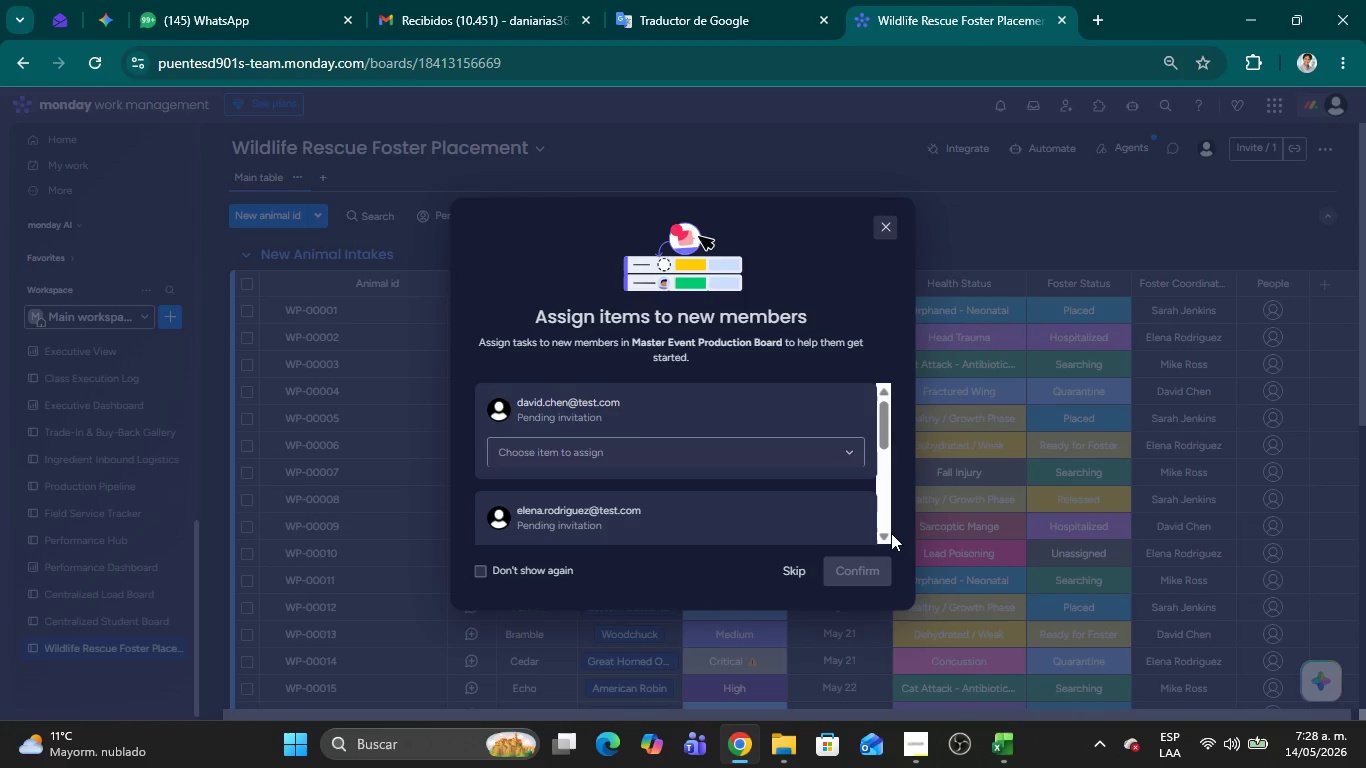 
left_click([875, 232])
 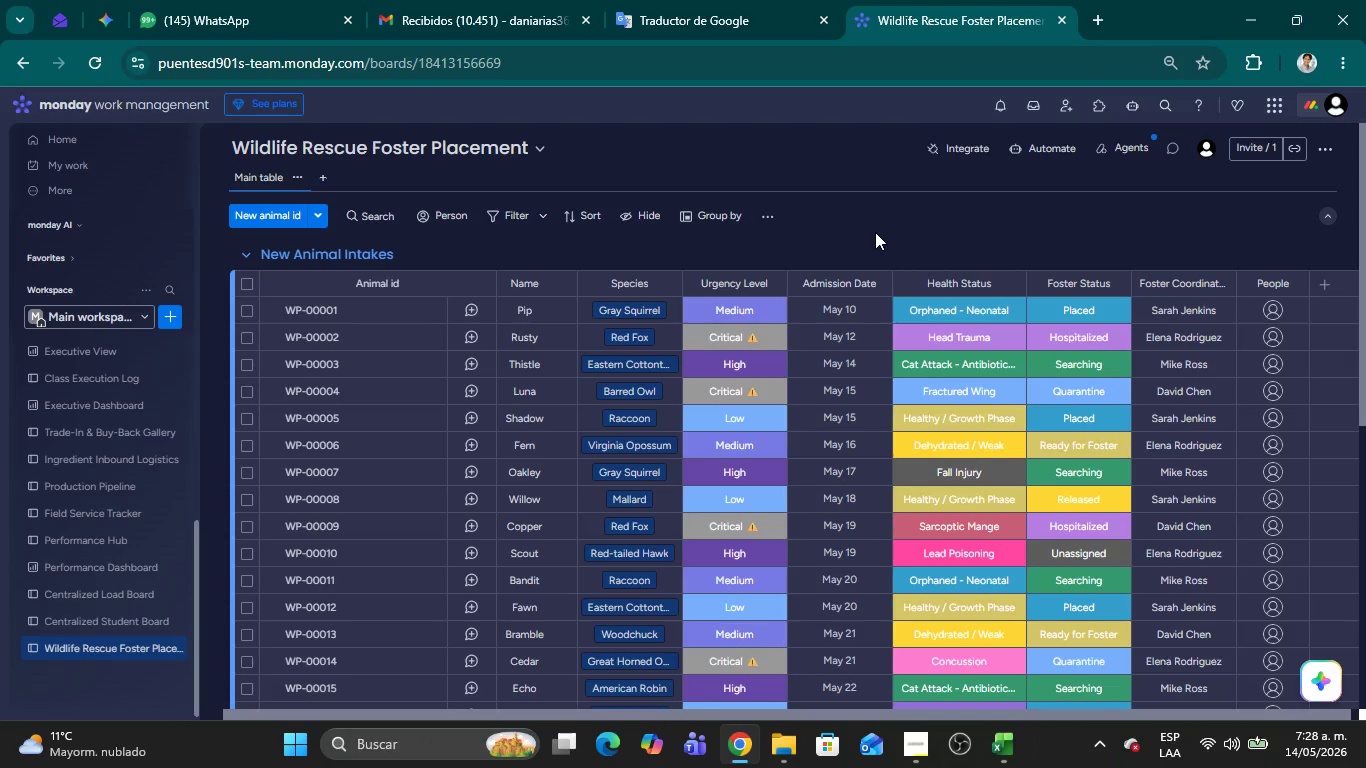 
wait(8.92)
 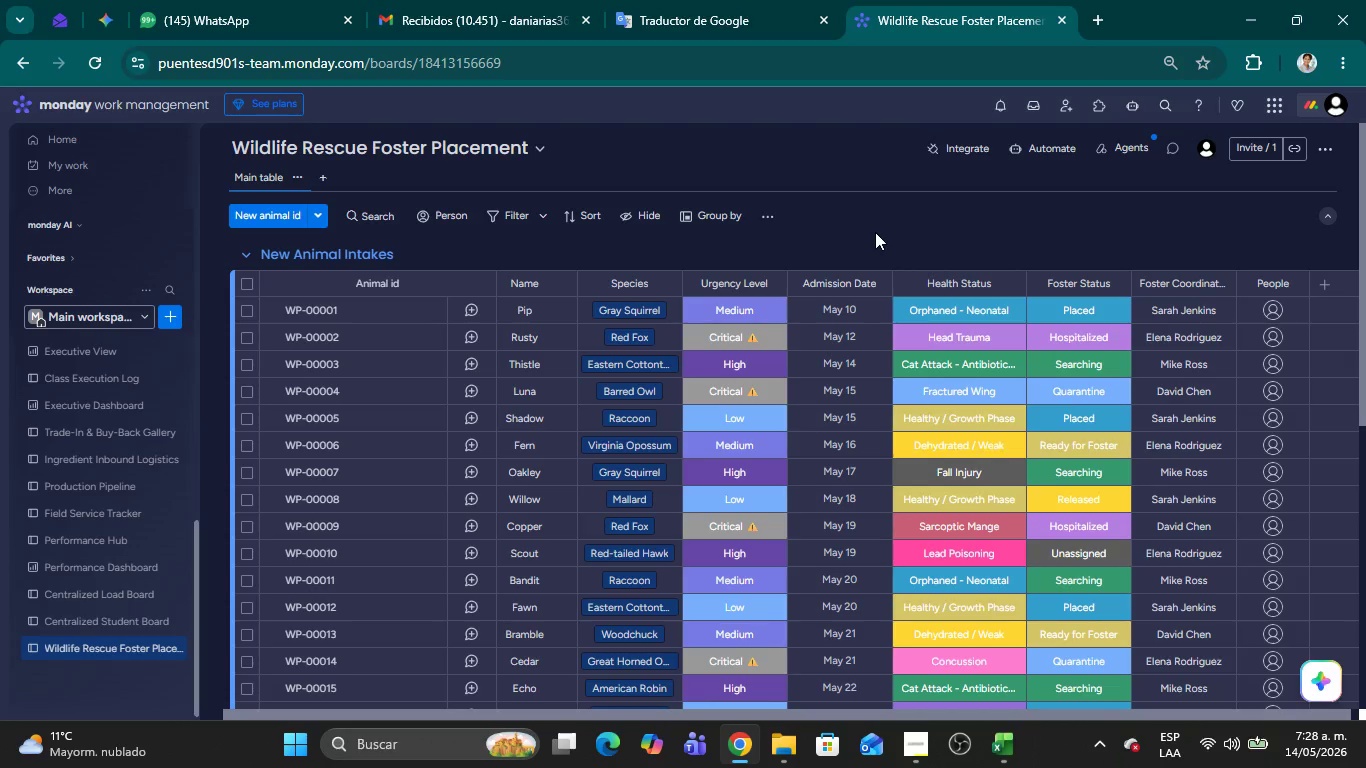 
mouse_move([1280, 324])
 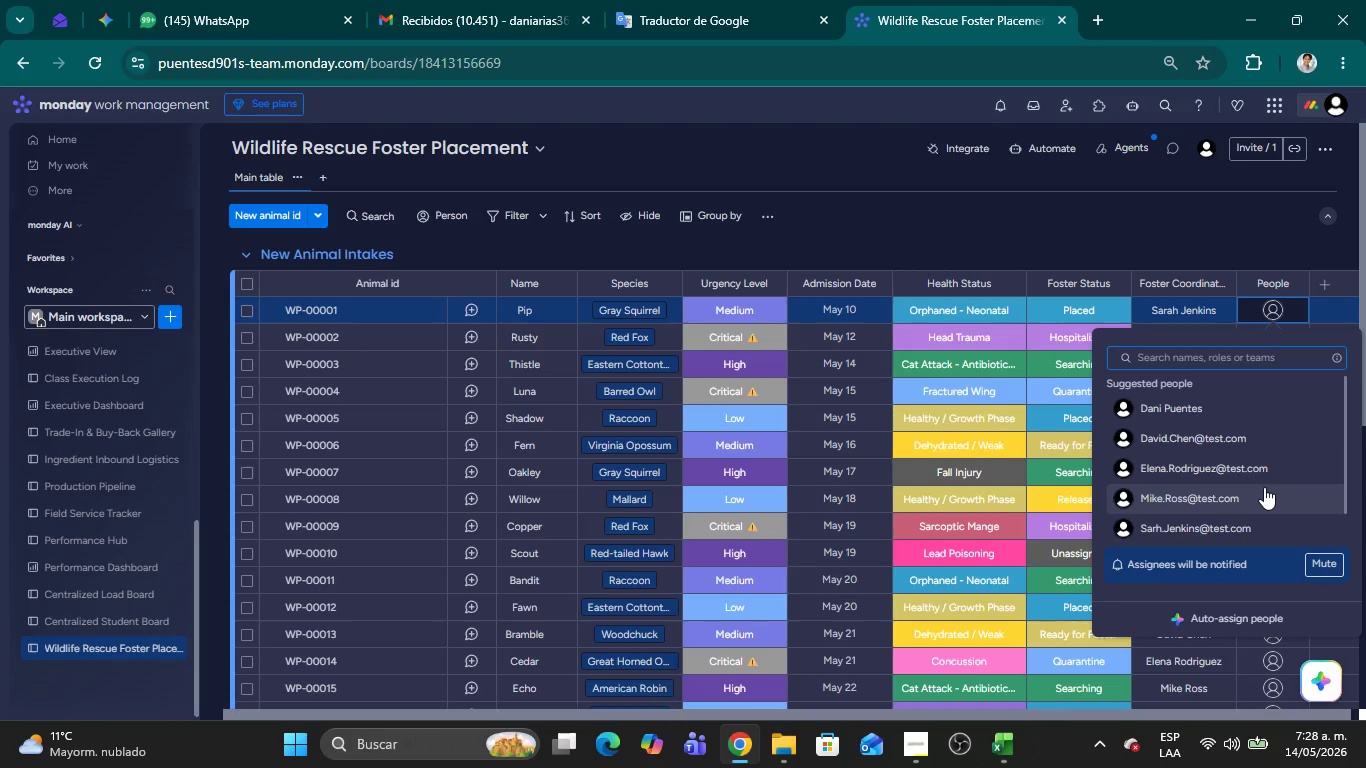 
scroll: coordinate [1258, 484], scroll_direction: down, amount: 2.0
 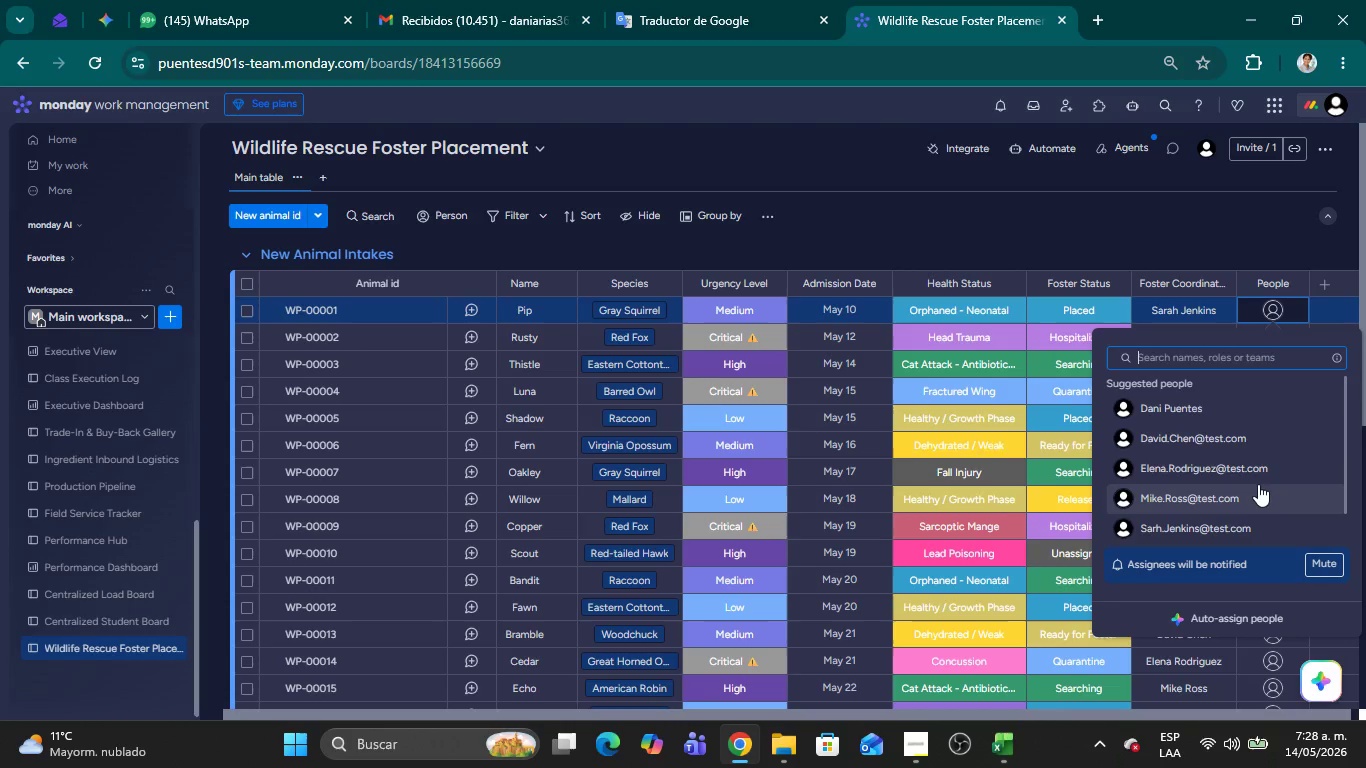 
scroll: coordinate [1258, 484], scroll_direction: up, amount: 2.0
 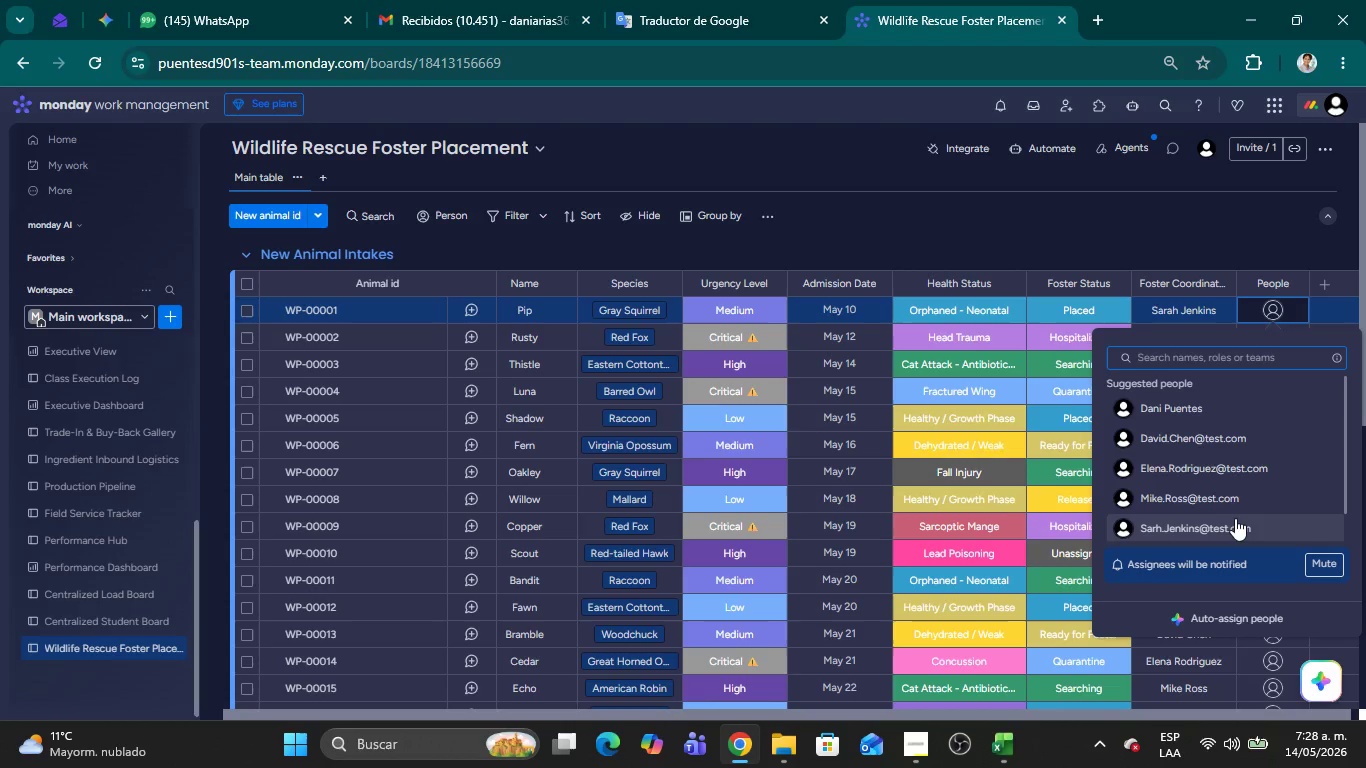 
scroll: coordinate [1230, 512], scroll_direction: down, amount: 5.0
 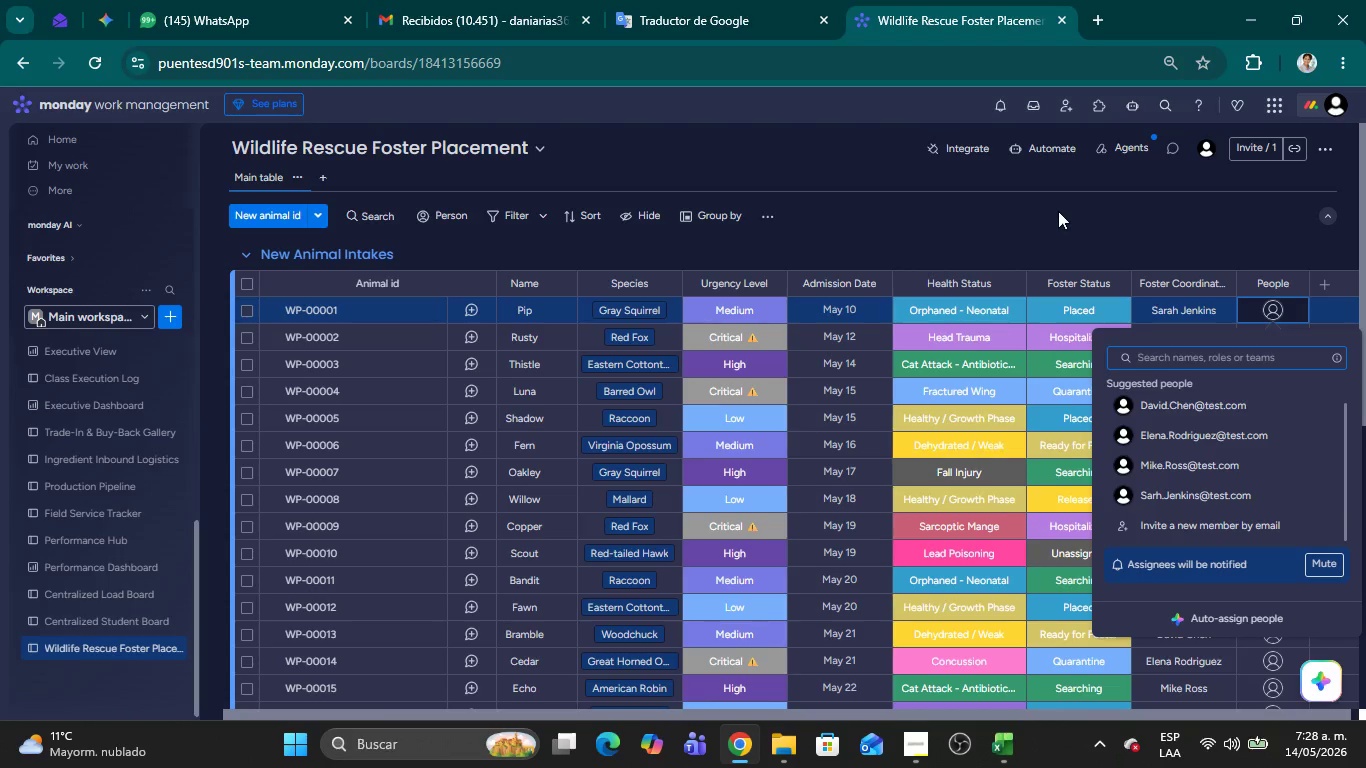 
left_click([1058, 211])
 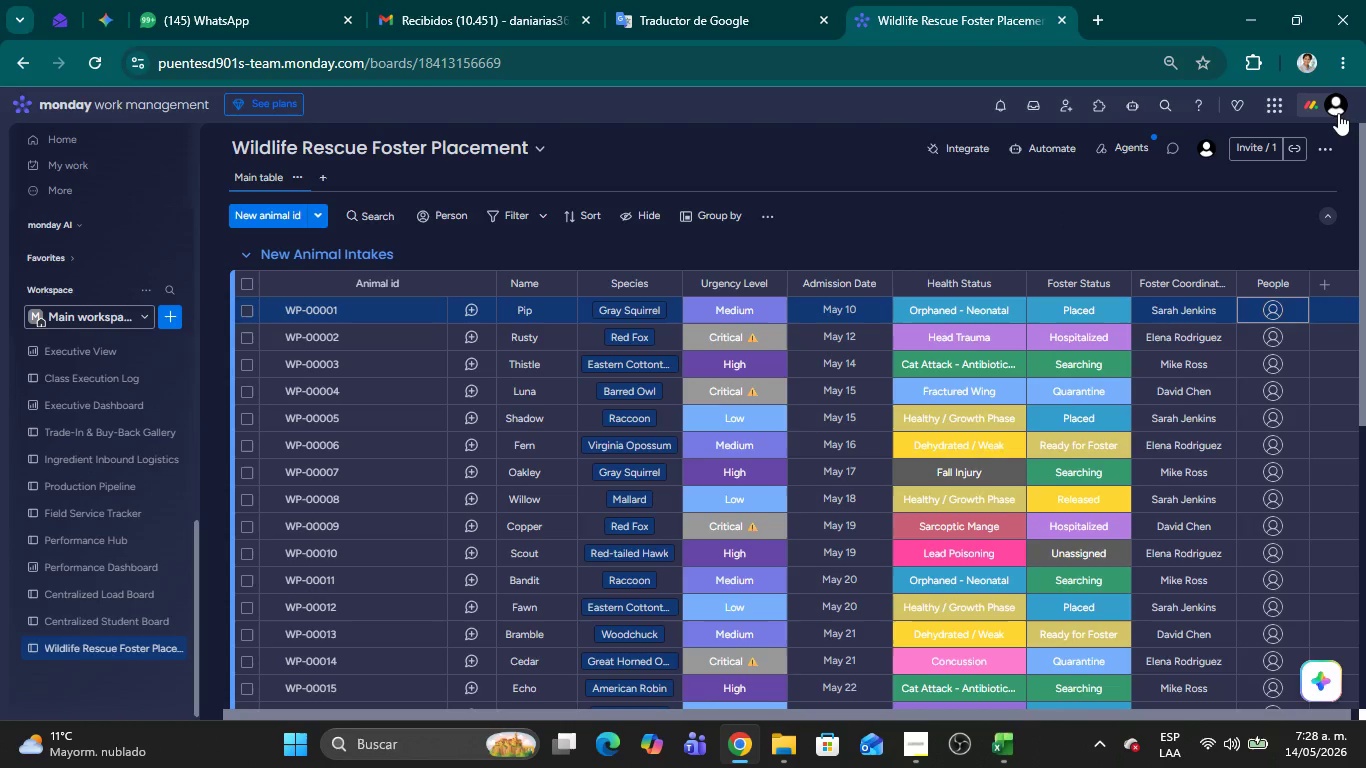 
left_click([1338, 113])
 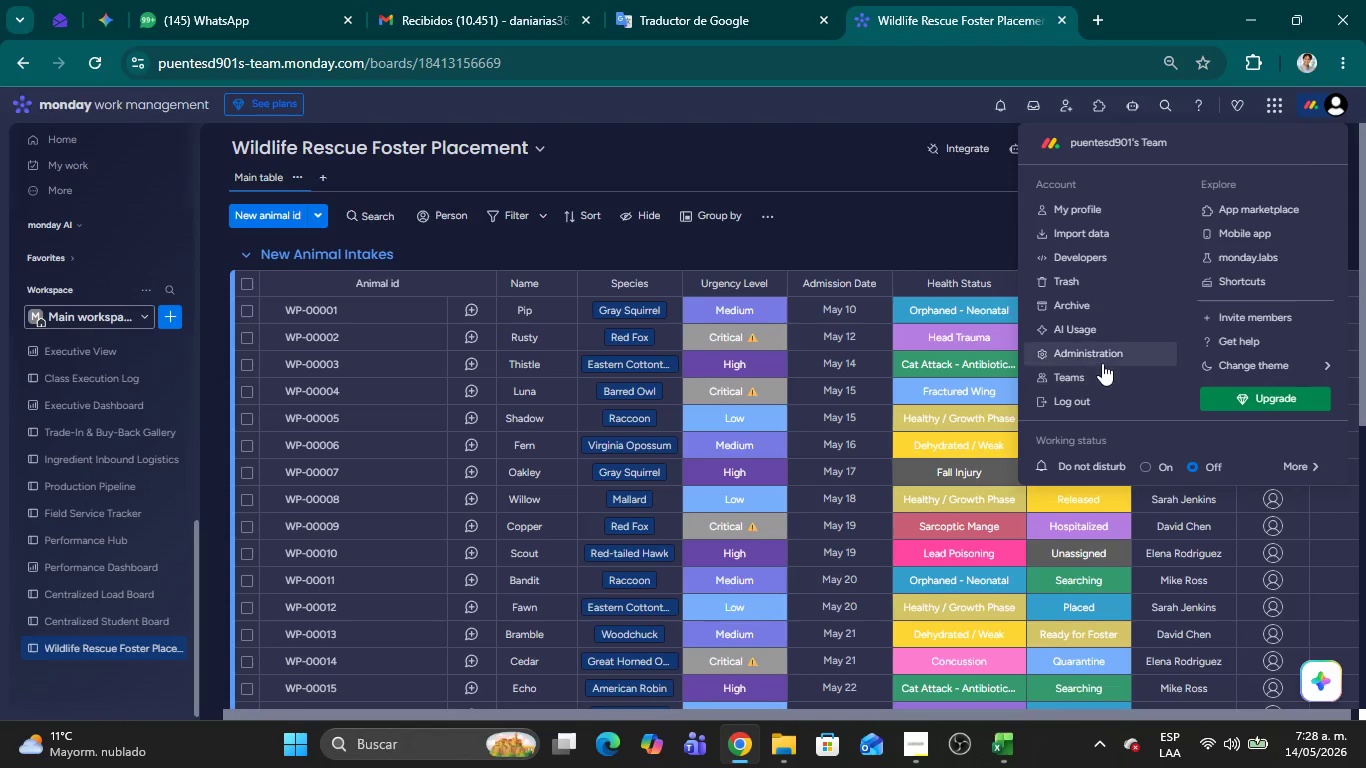 
left_click([1102, 358])
 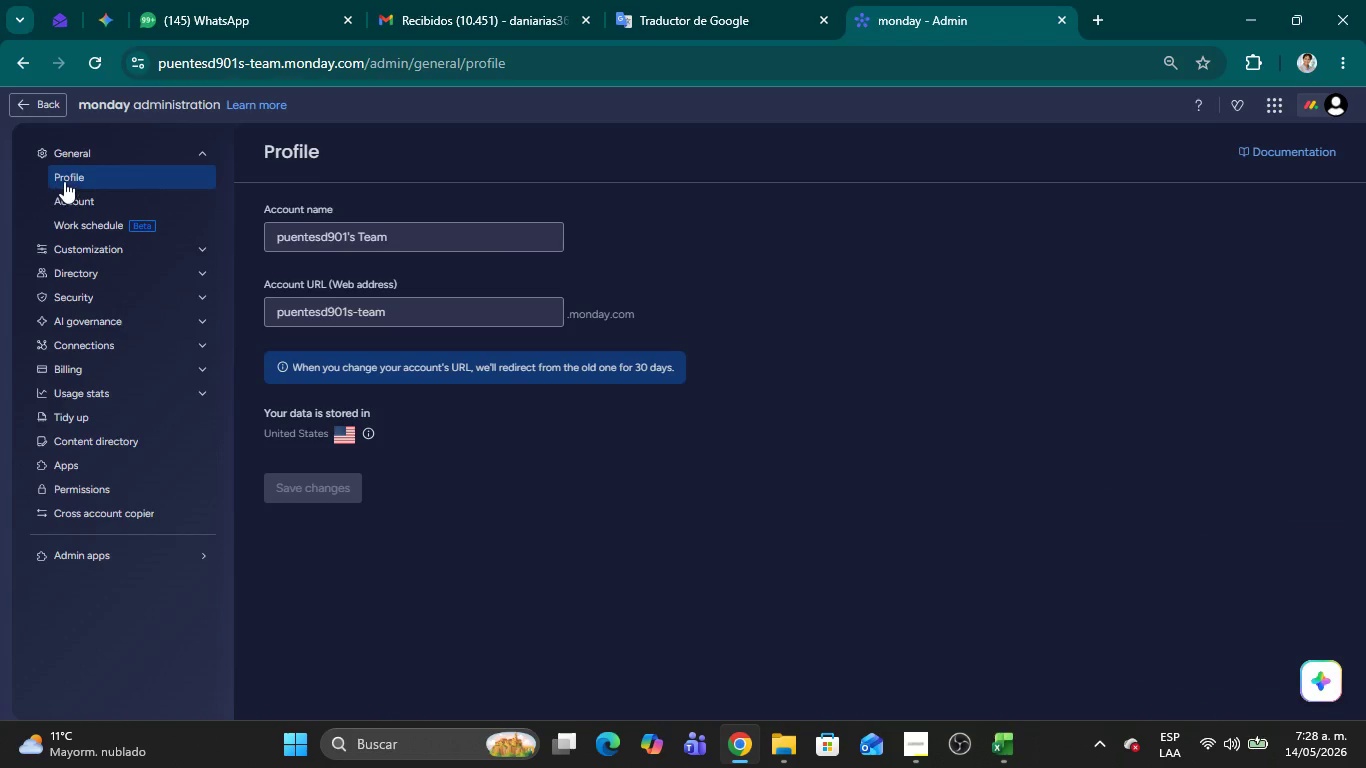 
mouse_move([108, 243])
 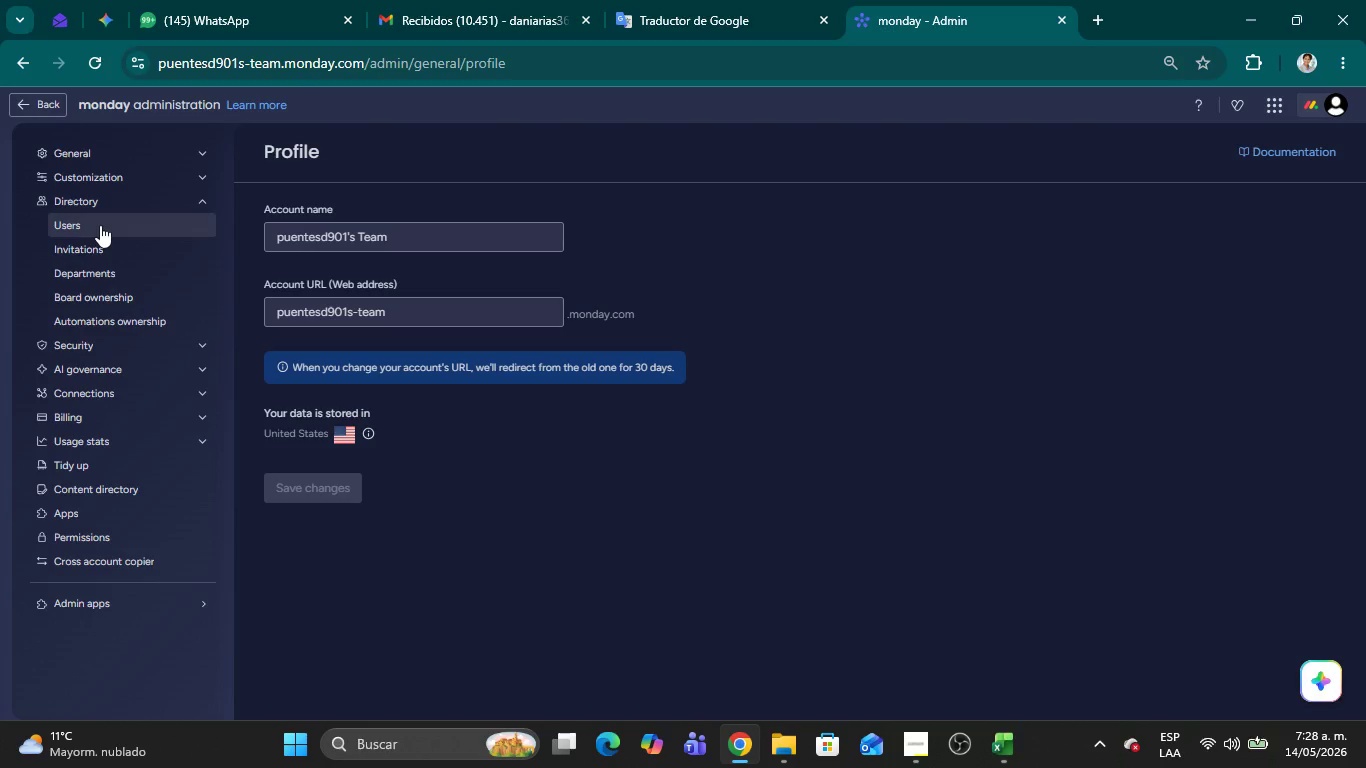 
left_click([100, 225])
 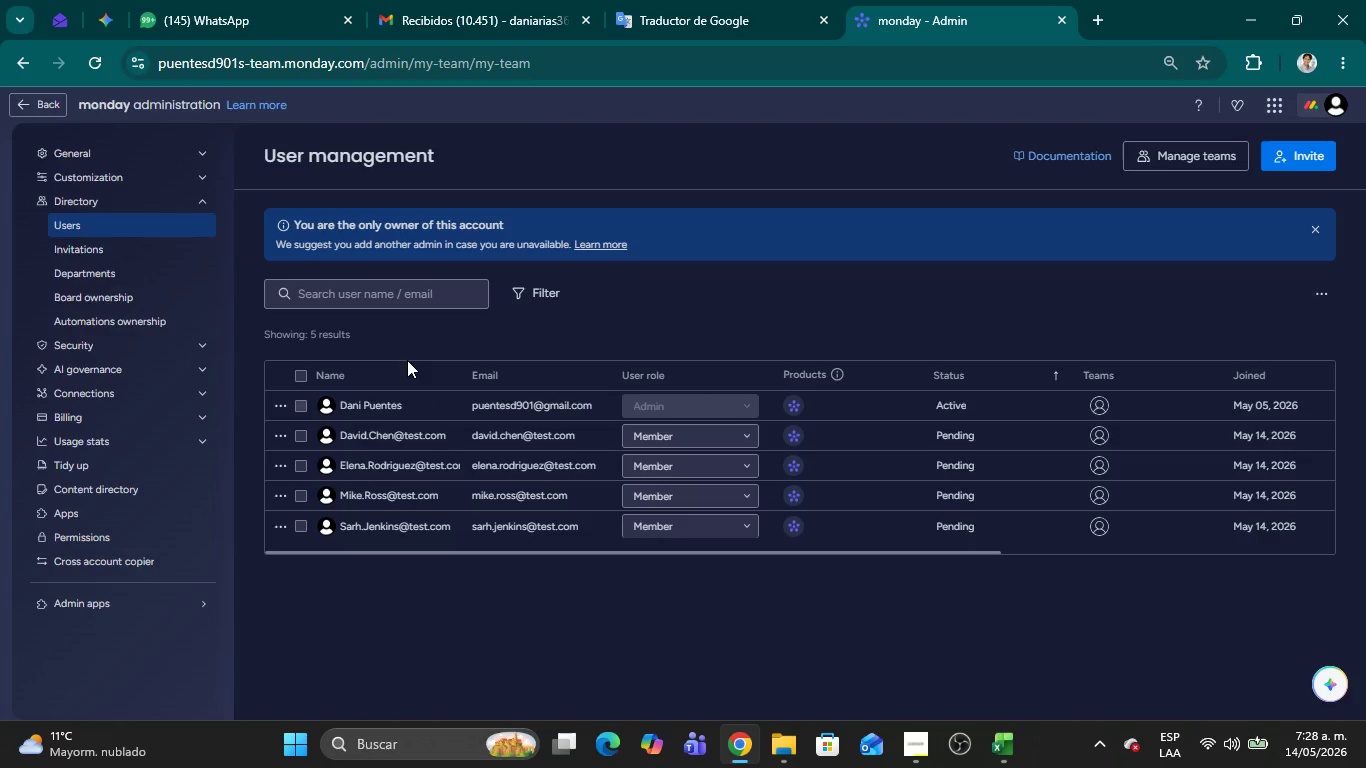 
left_click([278, 522])
 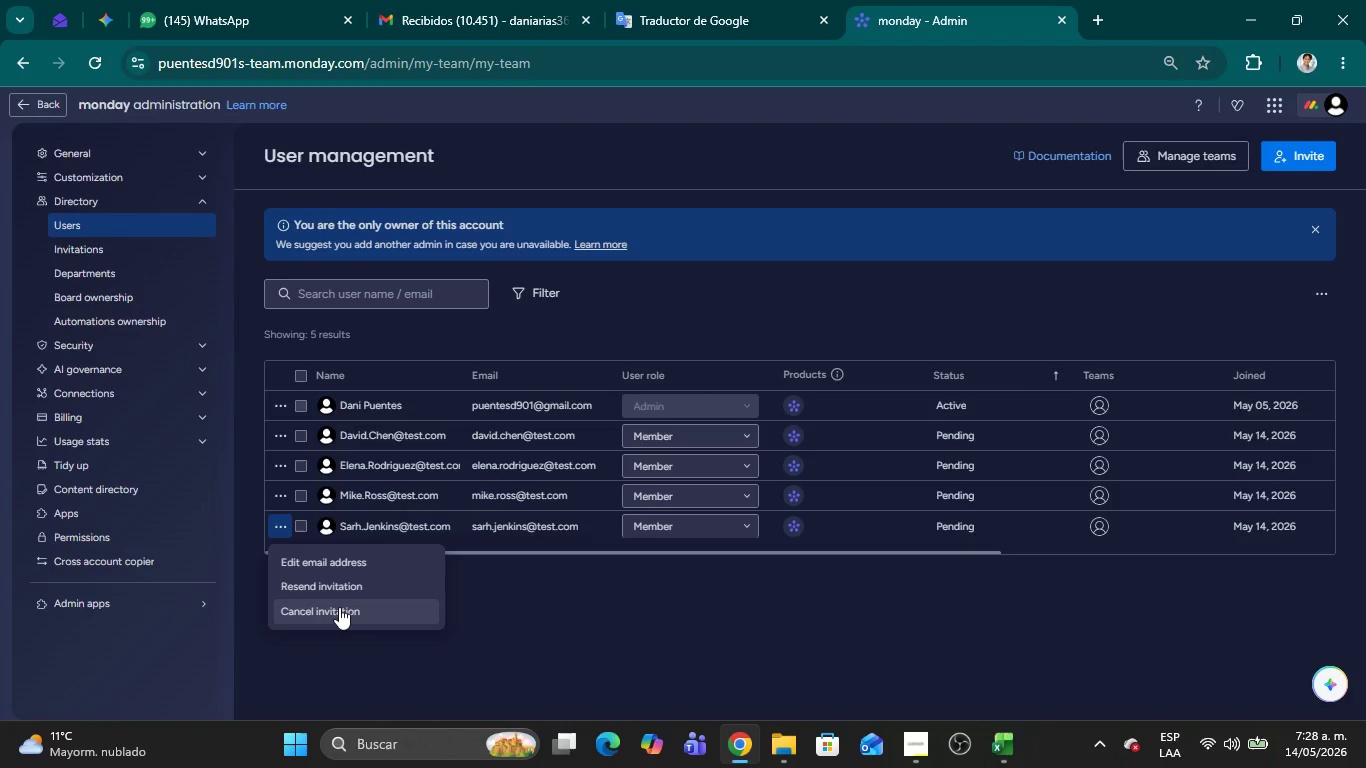 
left_click([339, 607])
 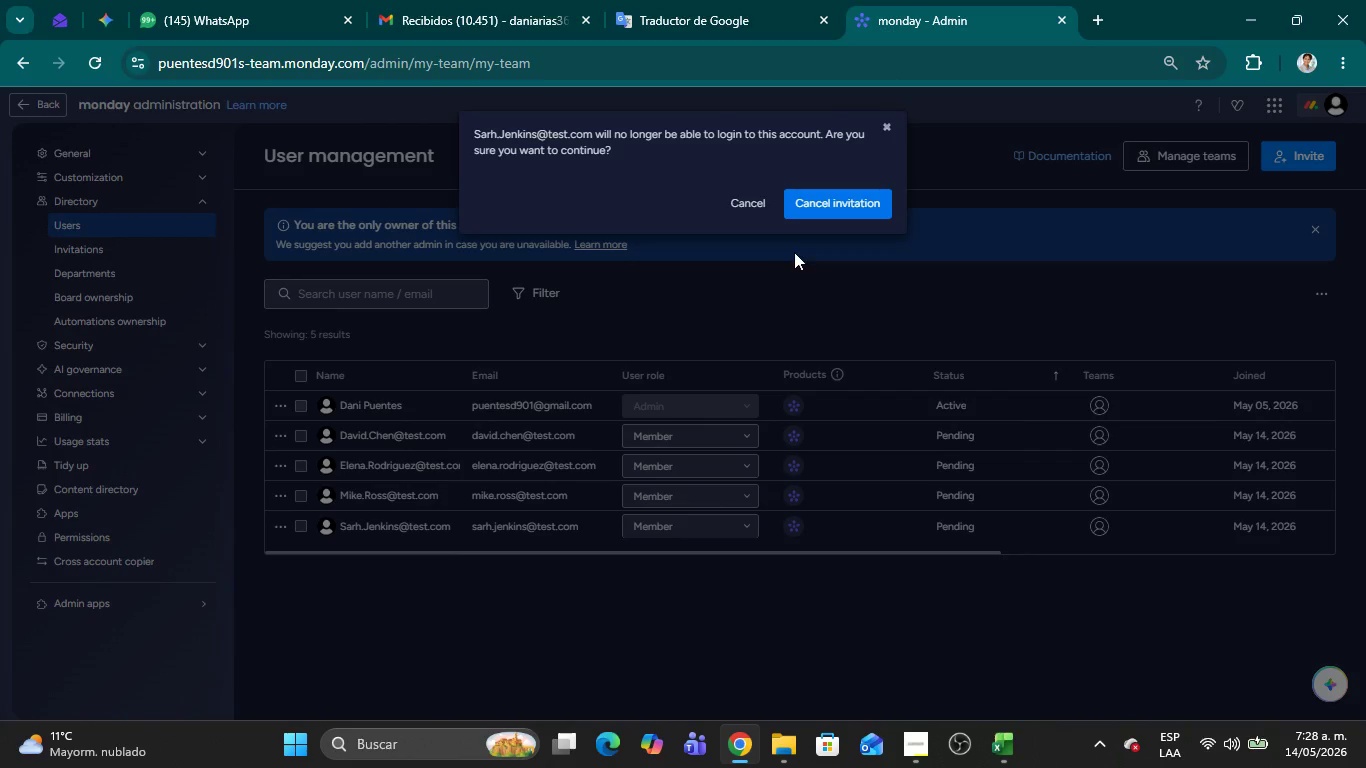 
left_click([801, 201])
 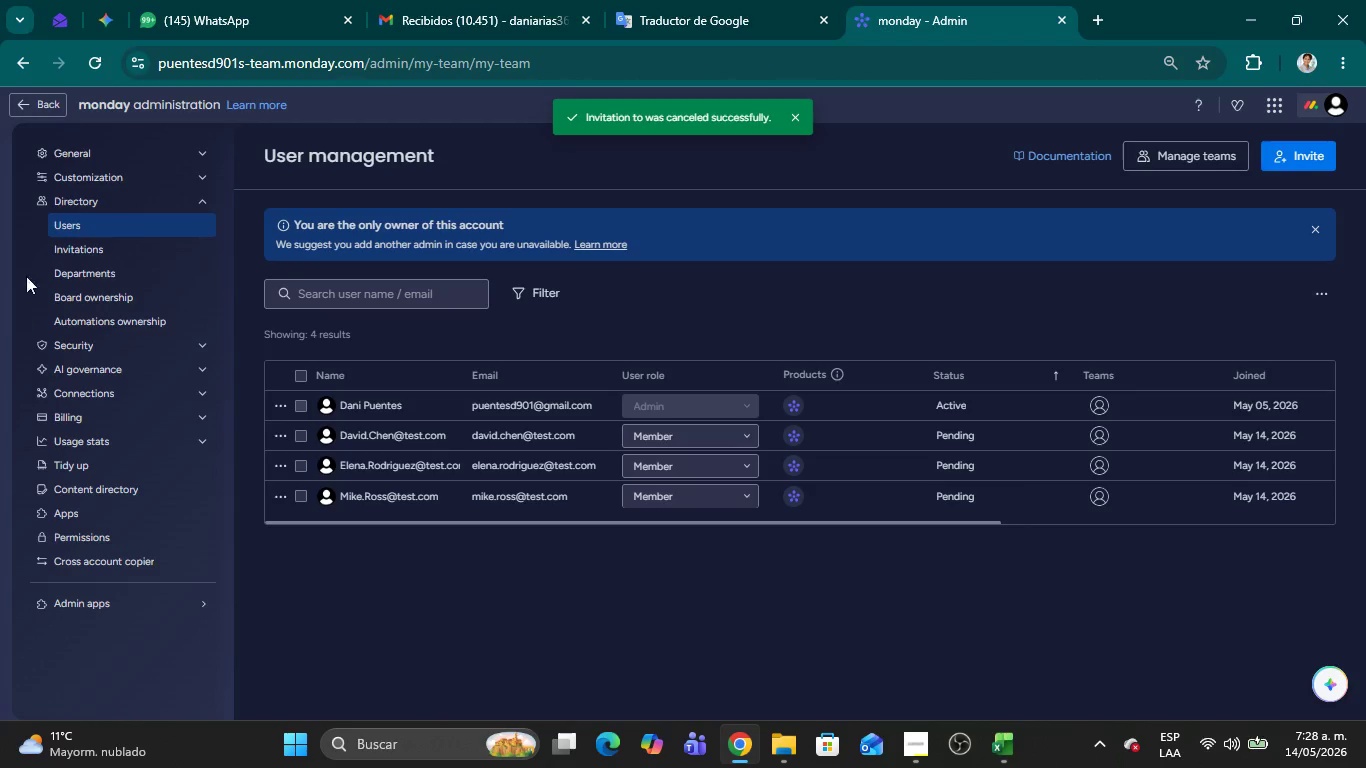 
left_click([50, 105])
 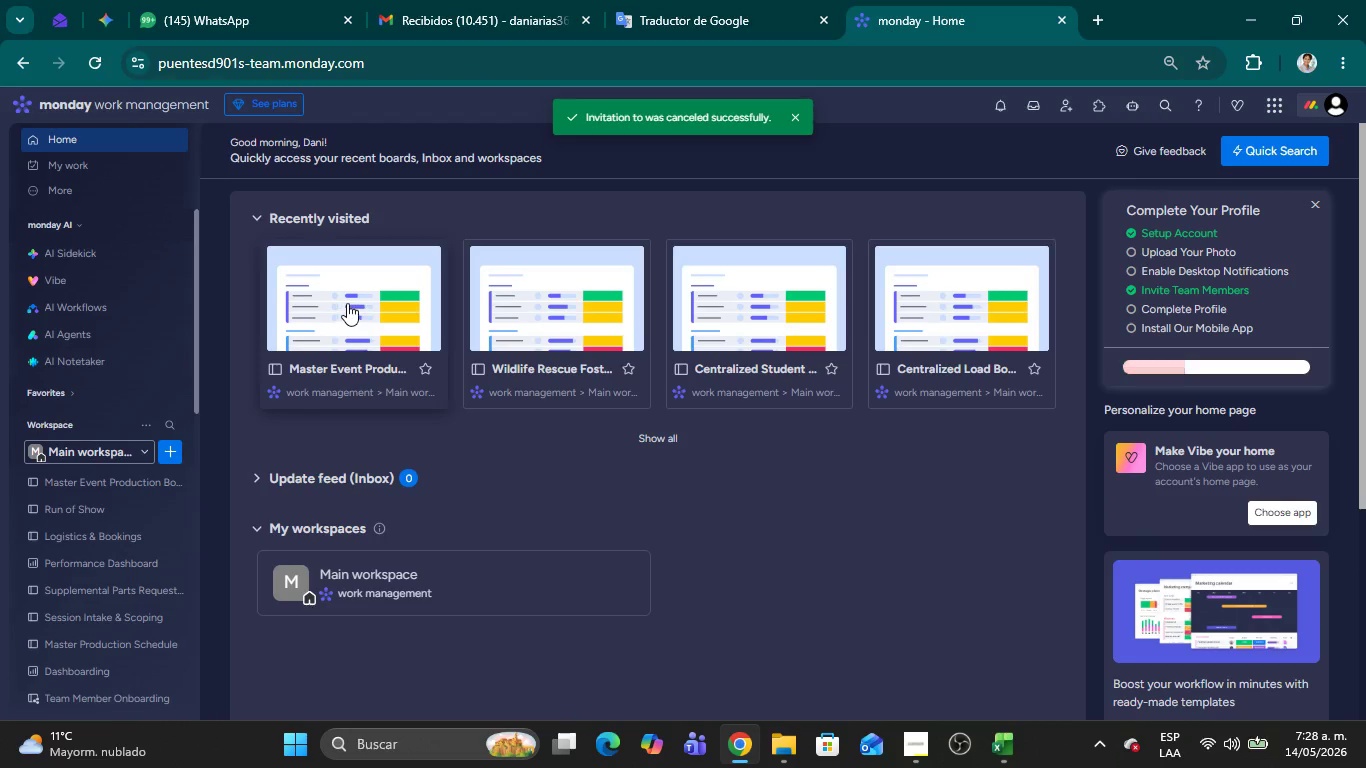 
left_click([347, 303])
 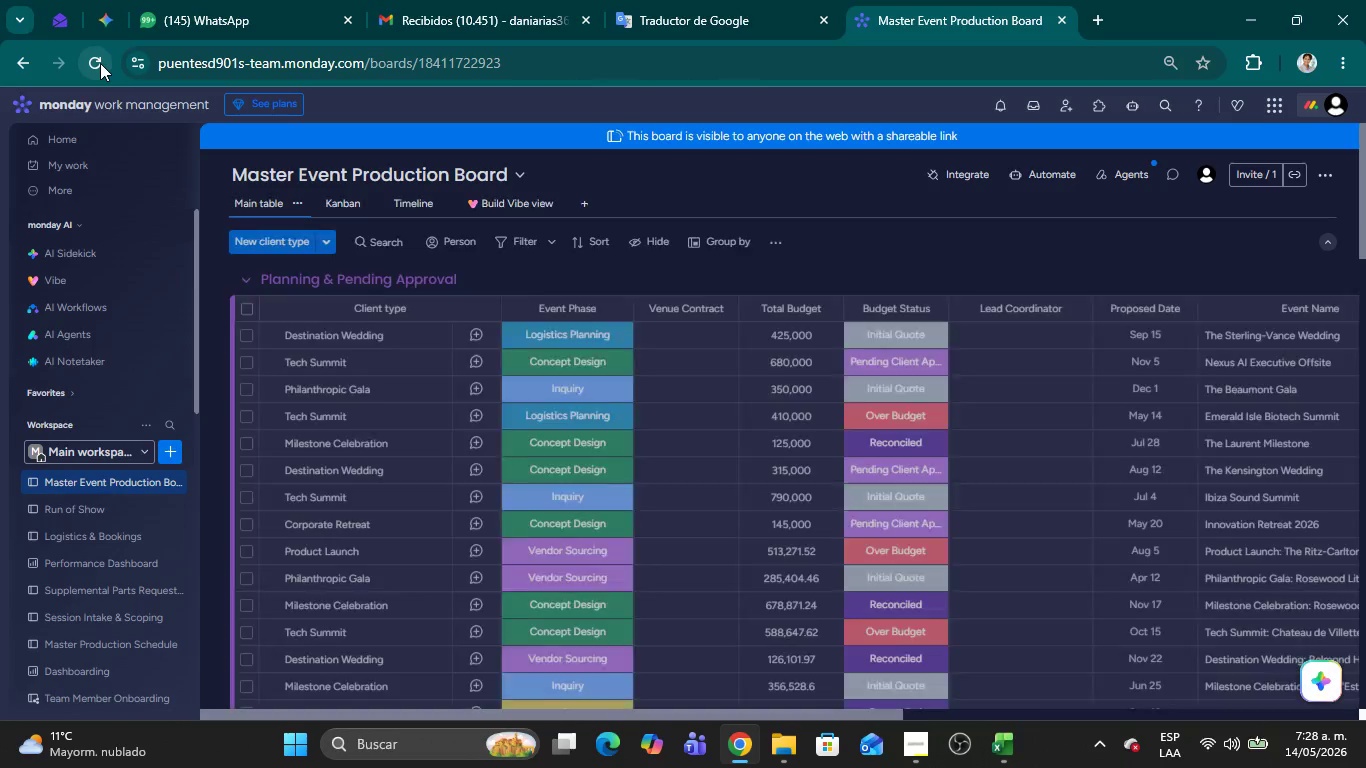 
left_click([100, 63])
 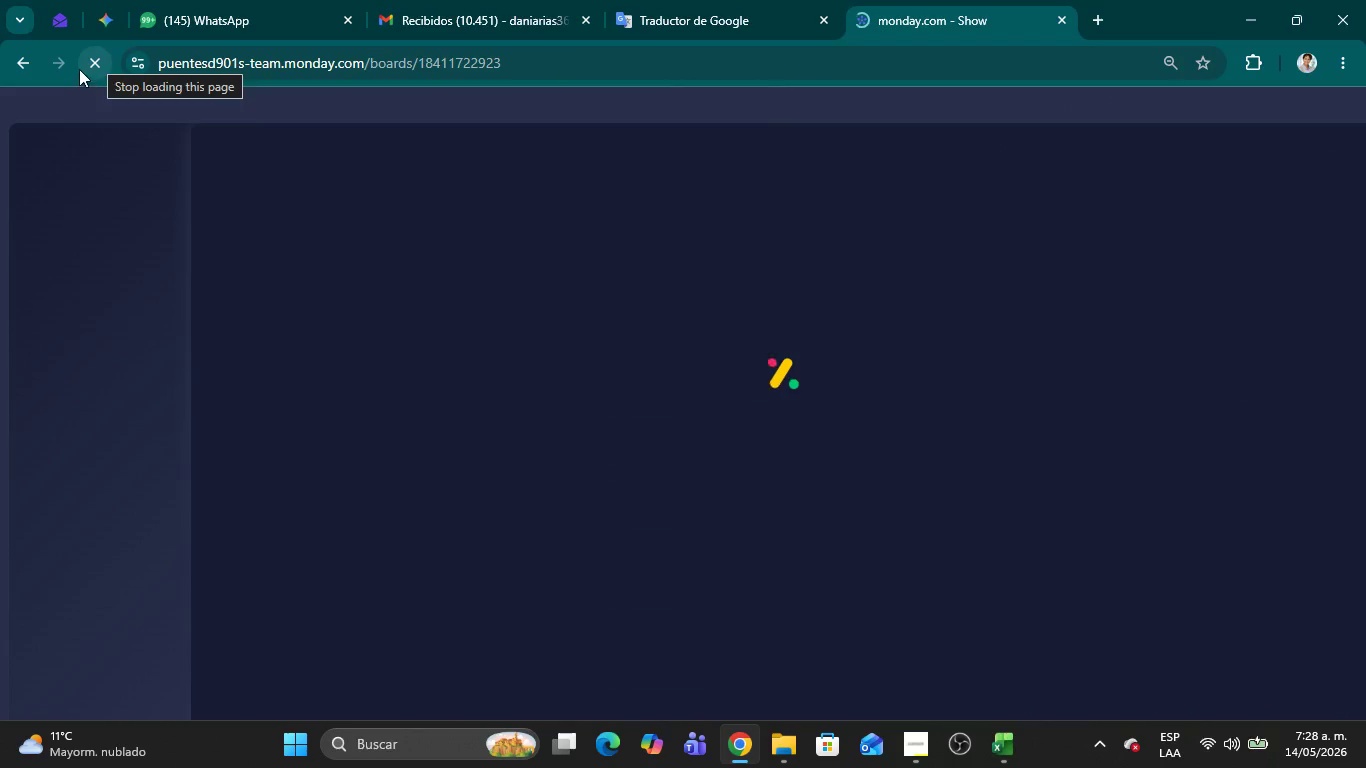 
left_click([63, 20])
 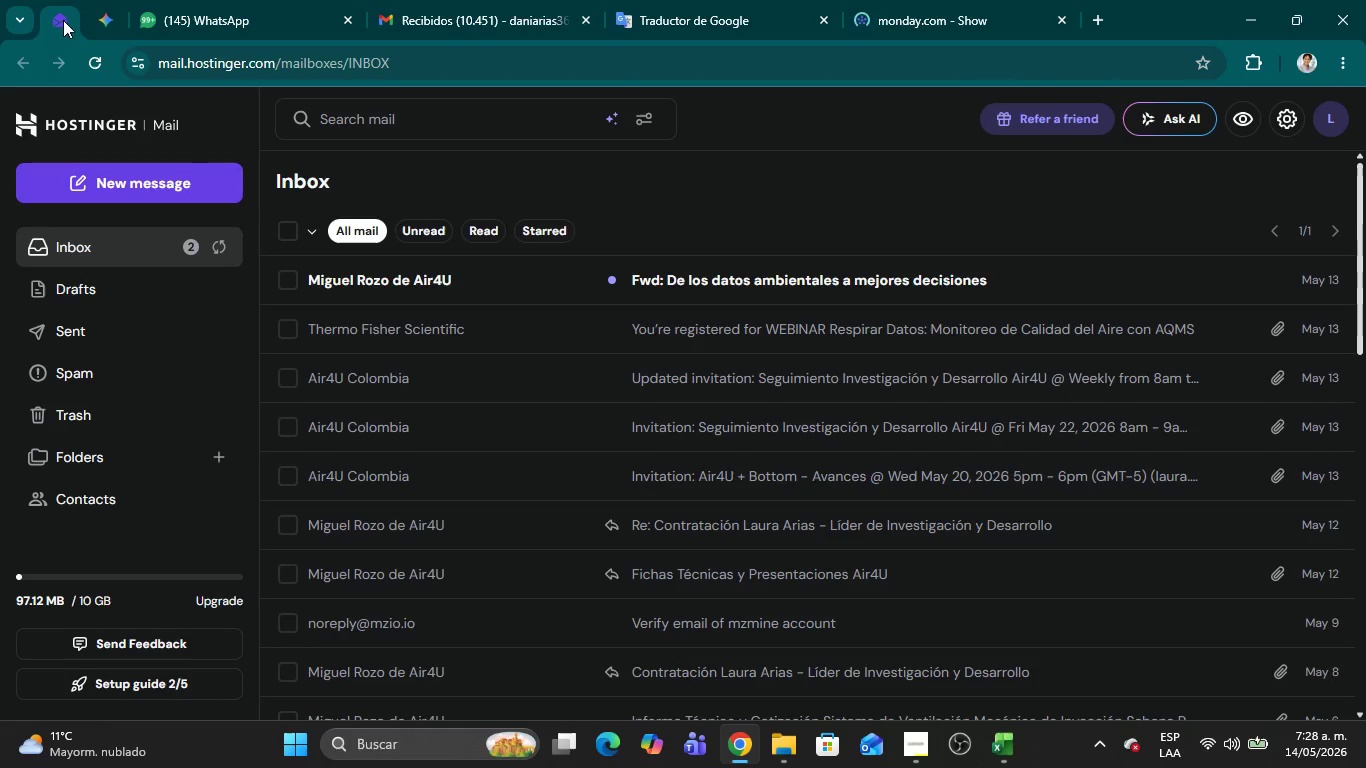 
left_click([63, 20])
 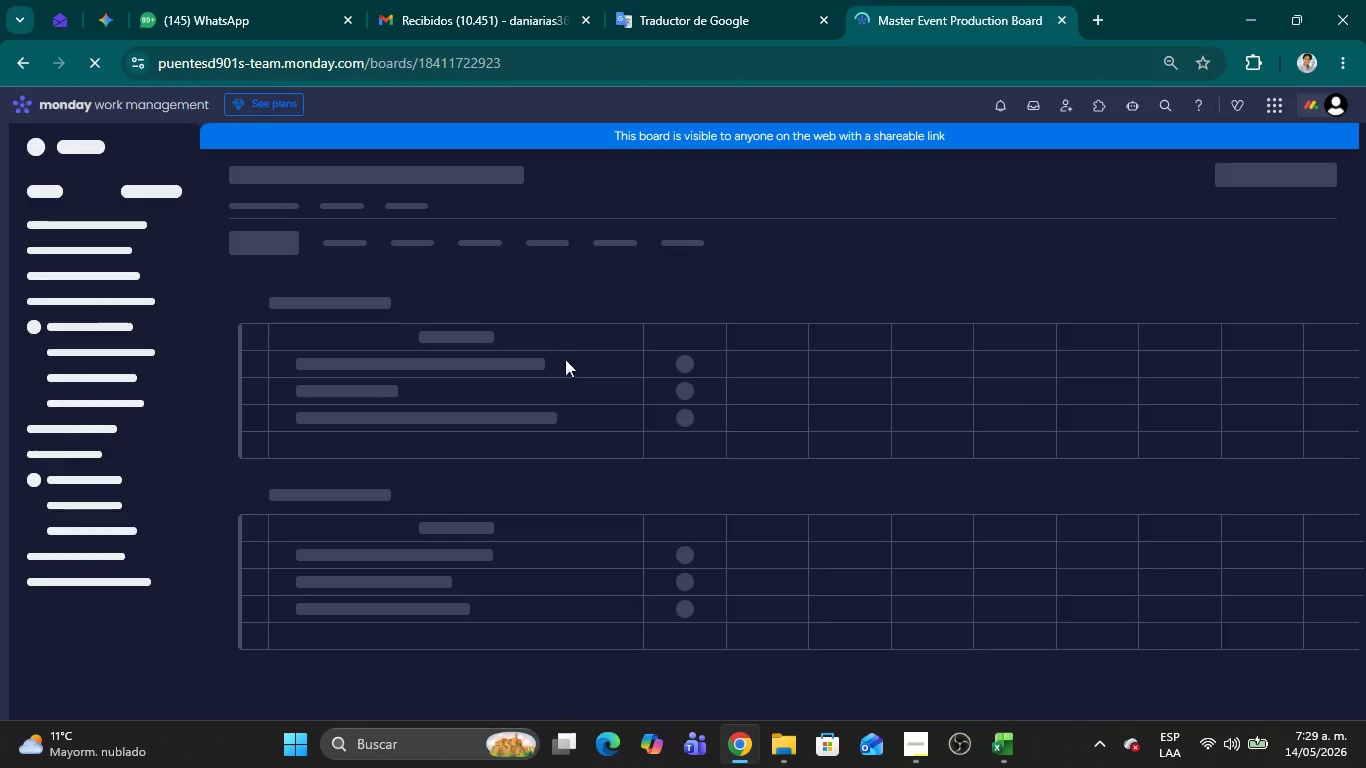 
wait(5.29)
 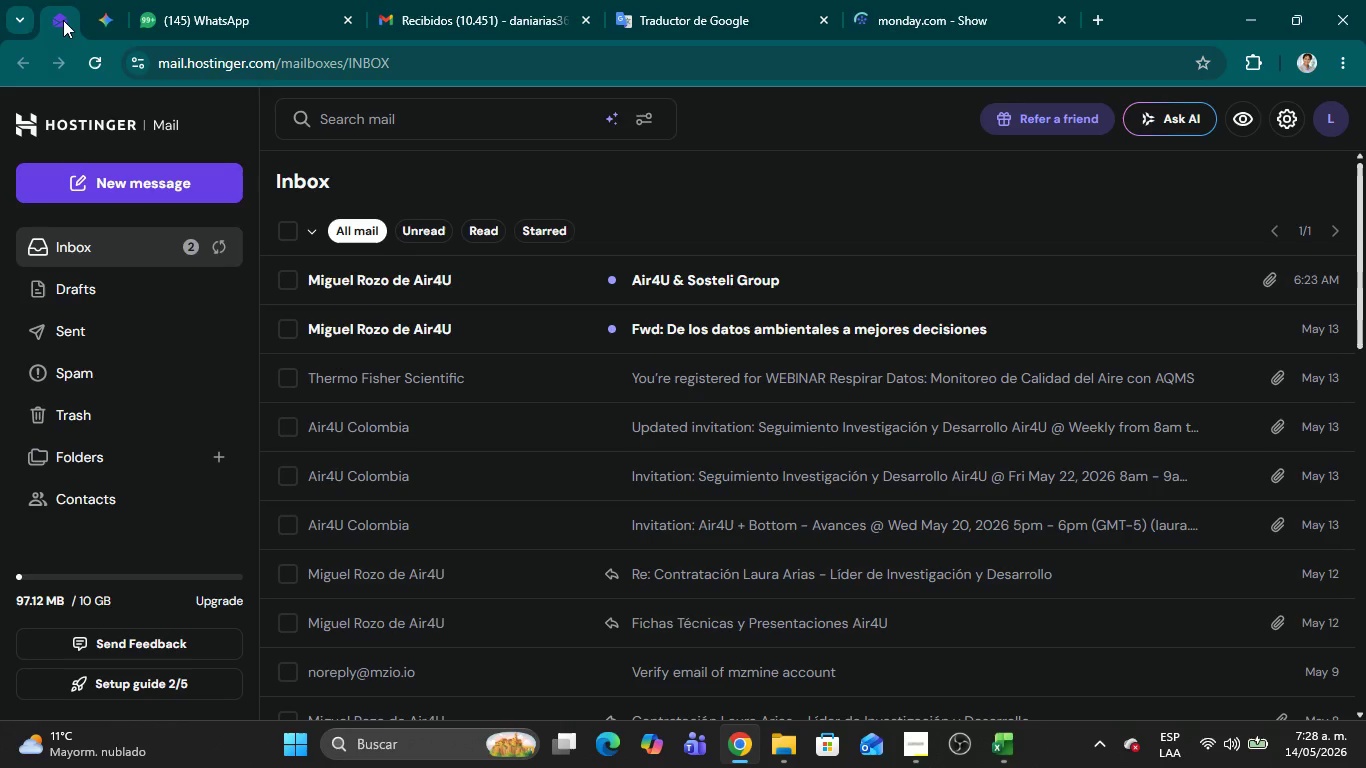 
mouse_move([799, 323])
 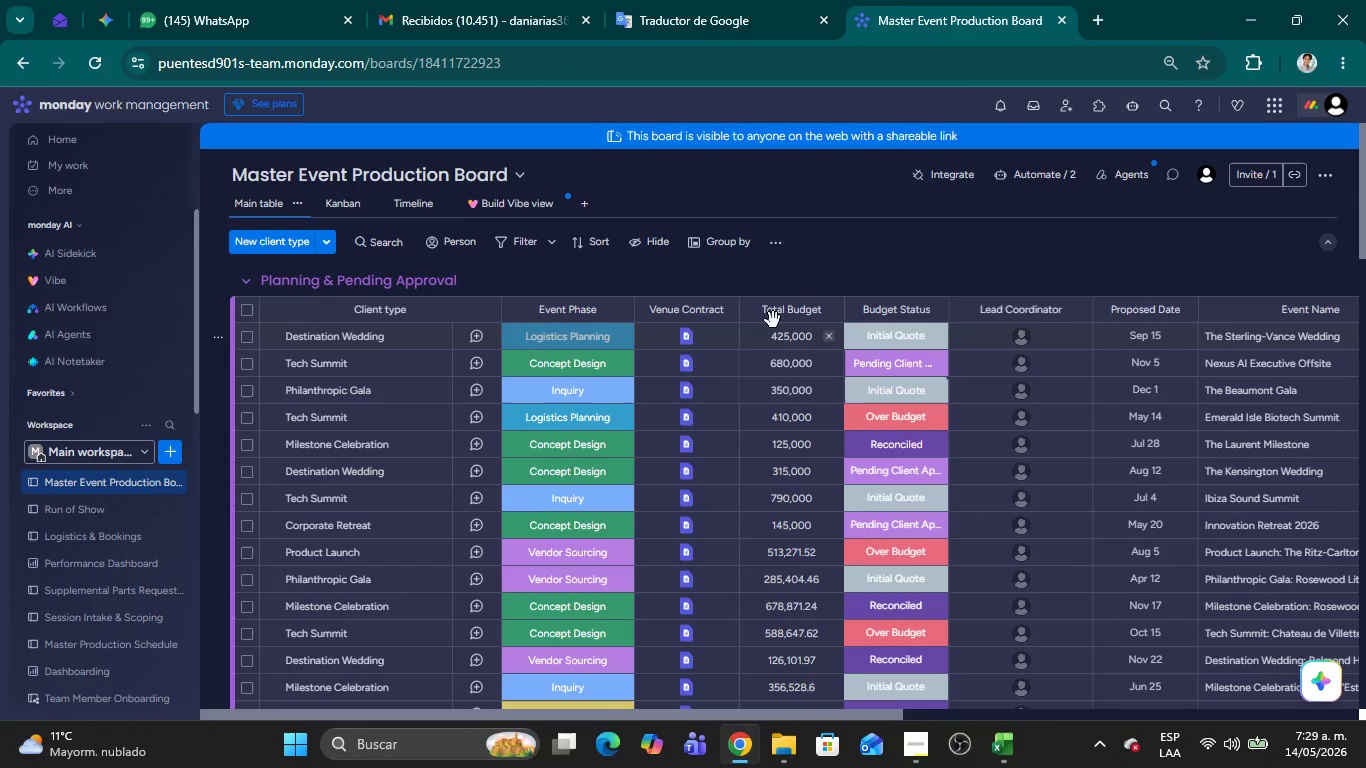 
scroll: coordinate [77, 598], scroll_direction: down, amount: 42.0
 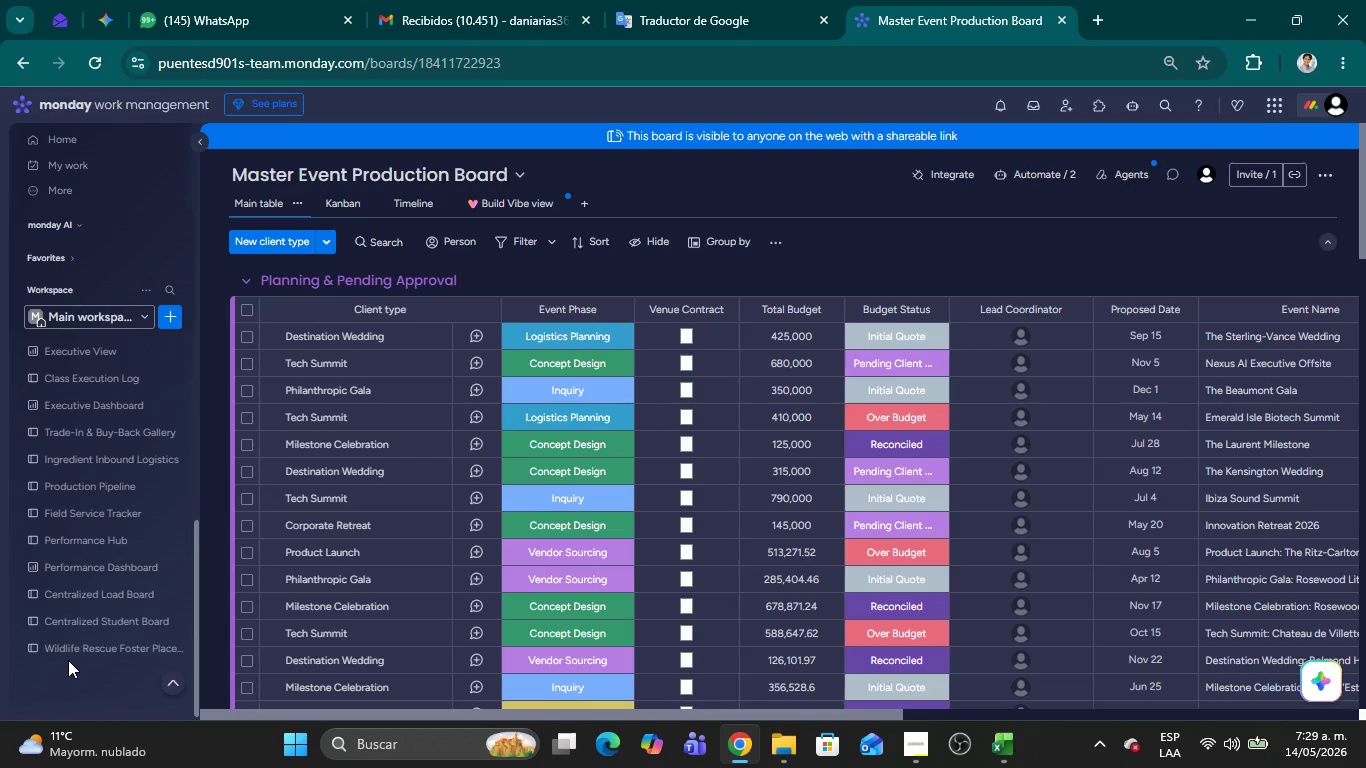 
left_click([65, 659])
 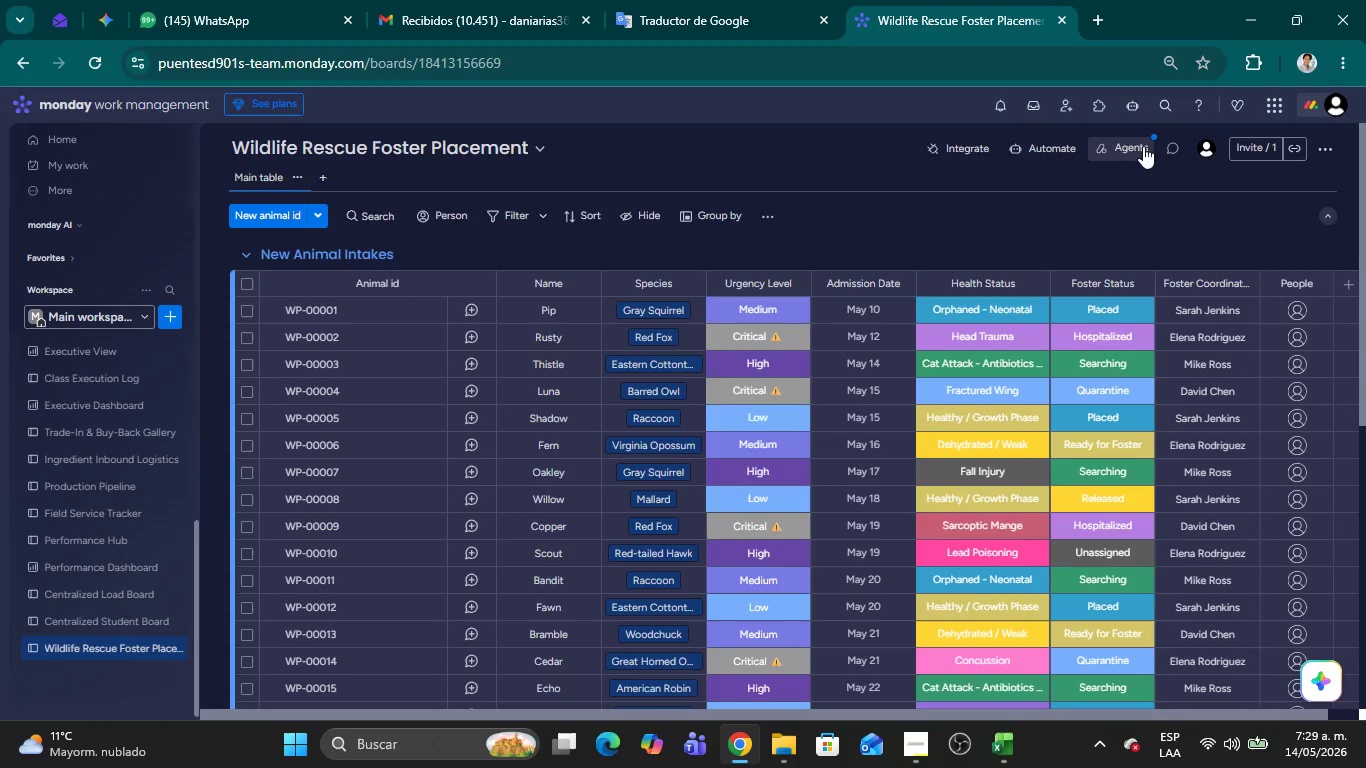 
left_click_drag(start_coordinate=[1058, 109], to_coordinate=[851, 527])
 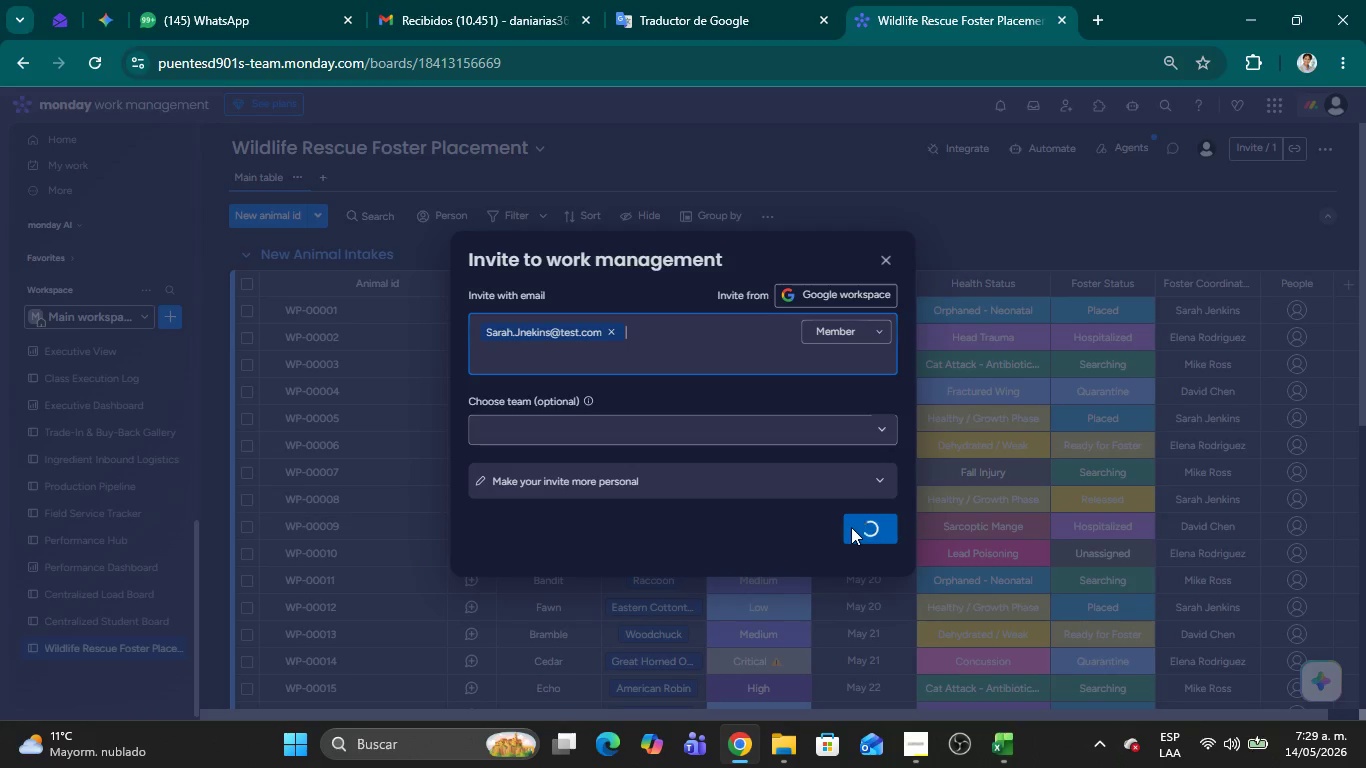 
type(Sarah.Jnekins)
 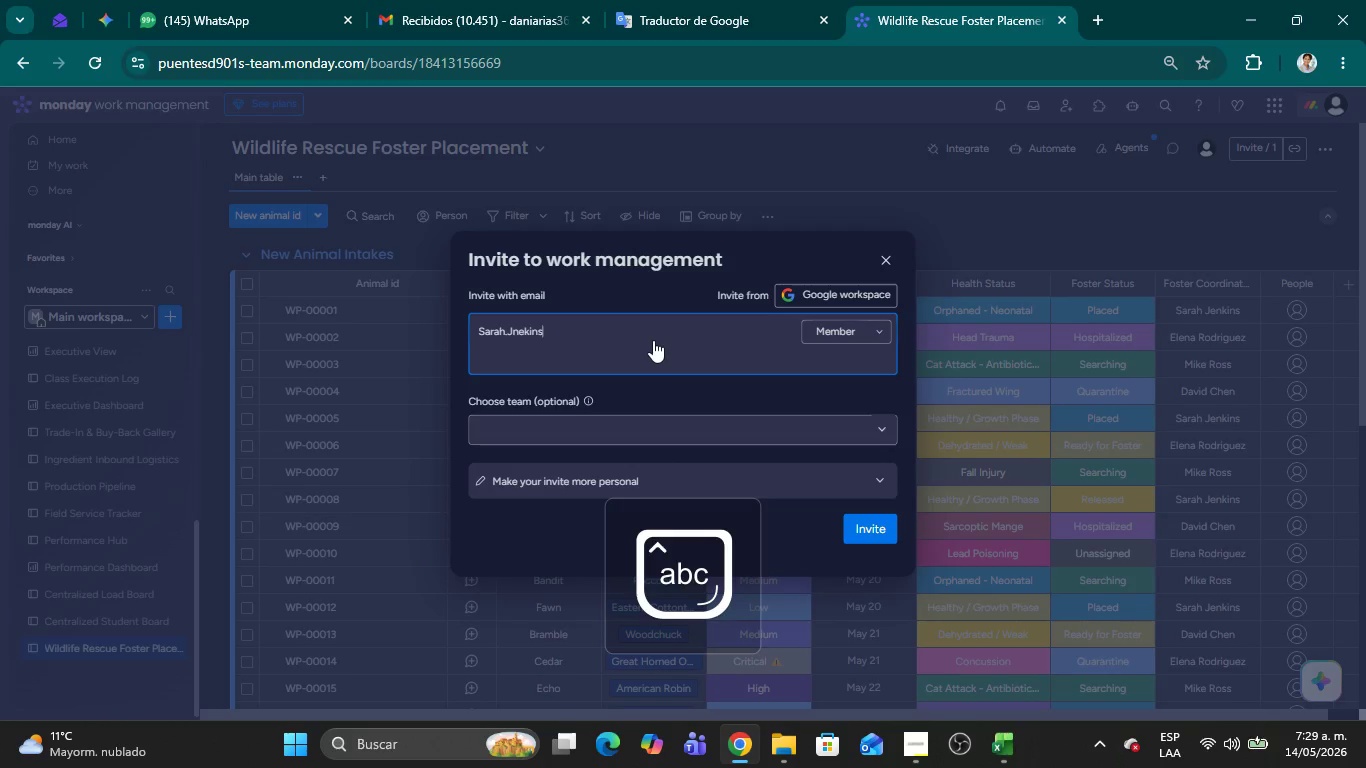 
key(Alt+Control+AltRight)
 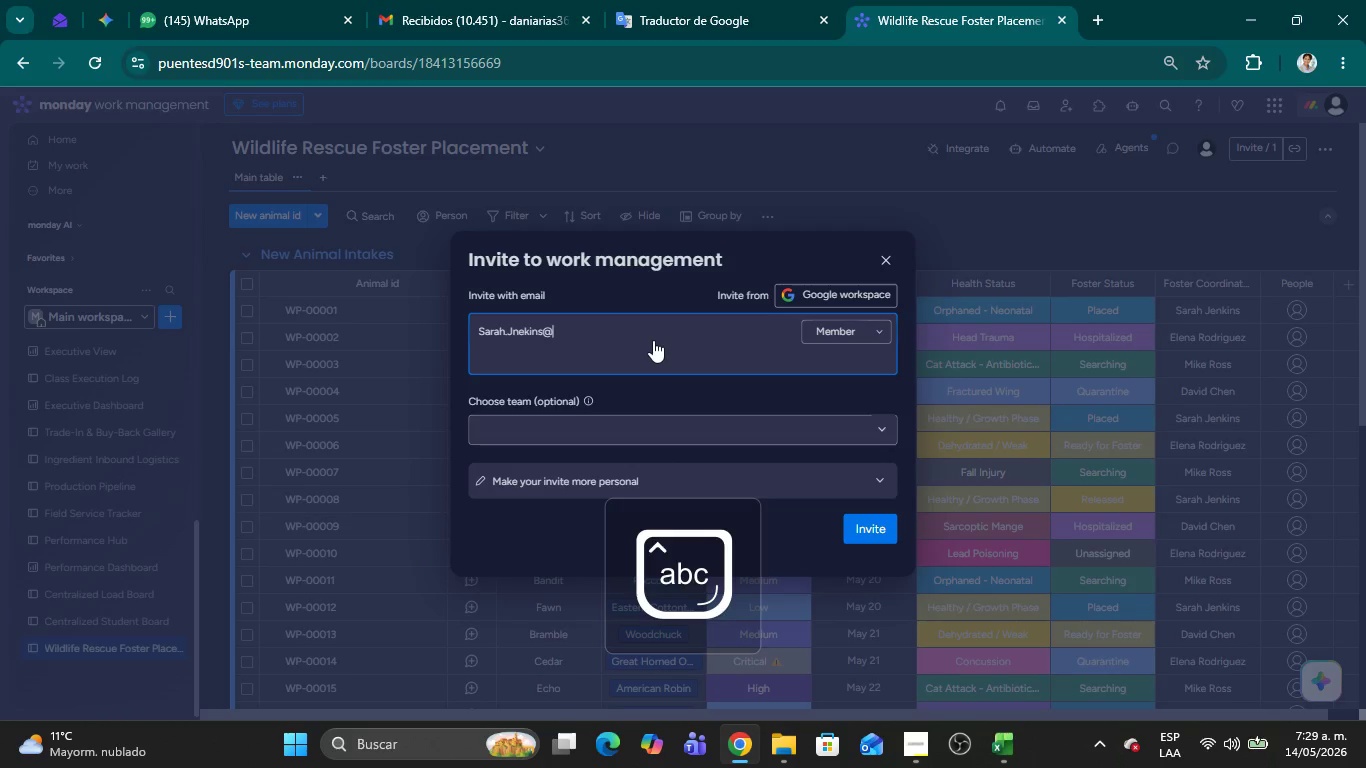 
key(Control+ControlLeft)
 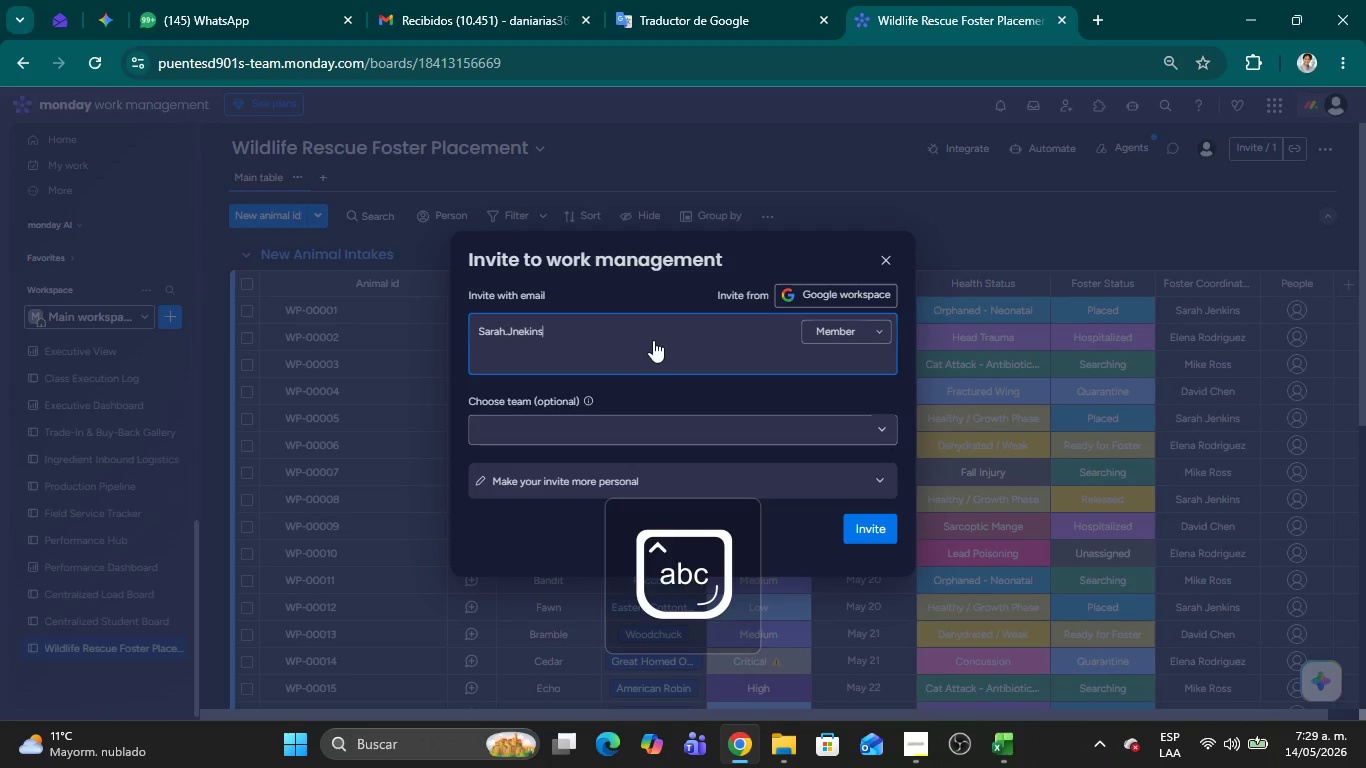 
key(Alt+Control+Q)
 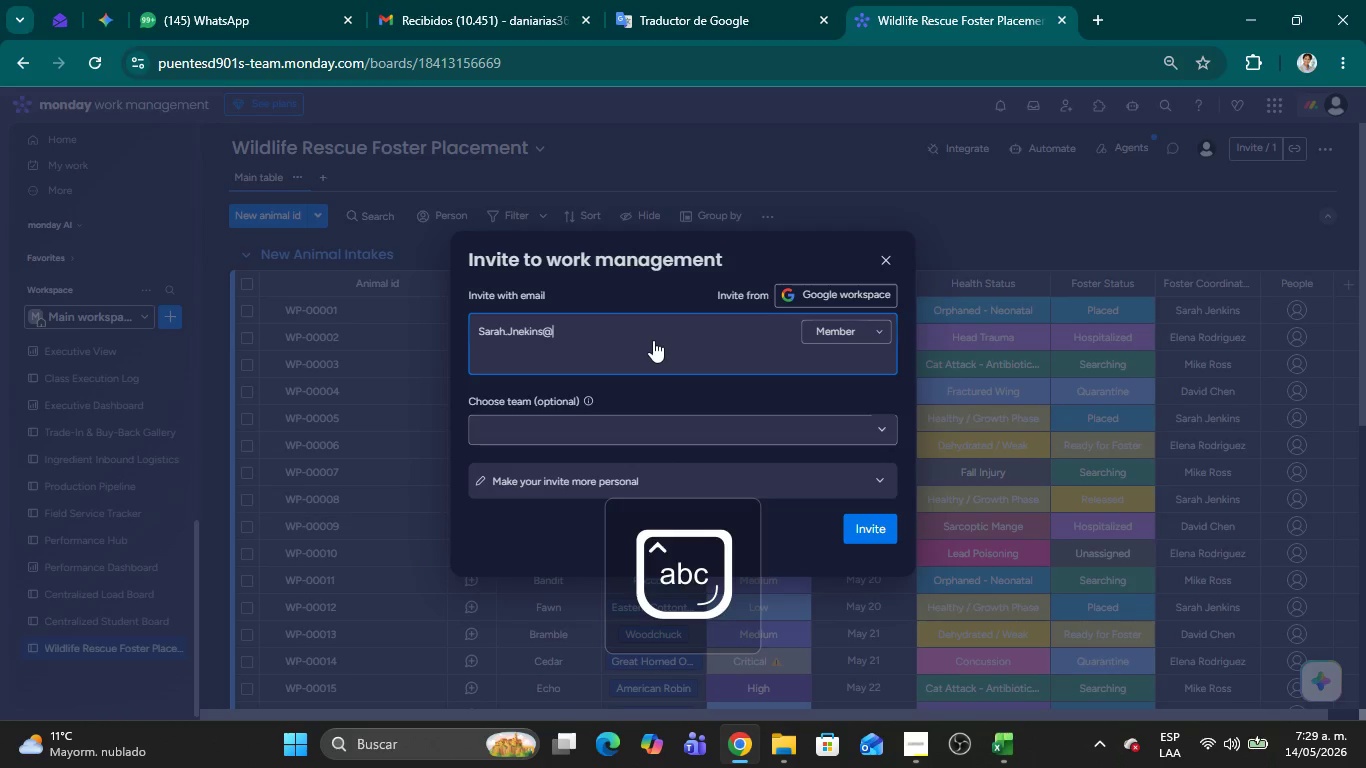 
type(test.com)
 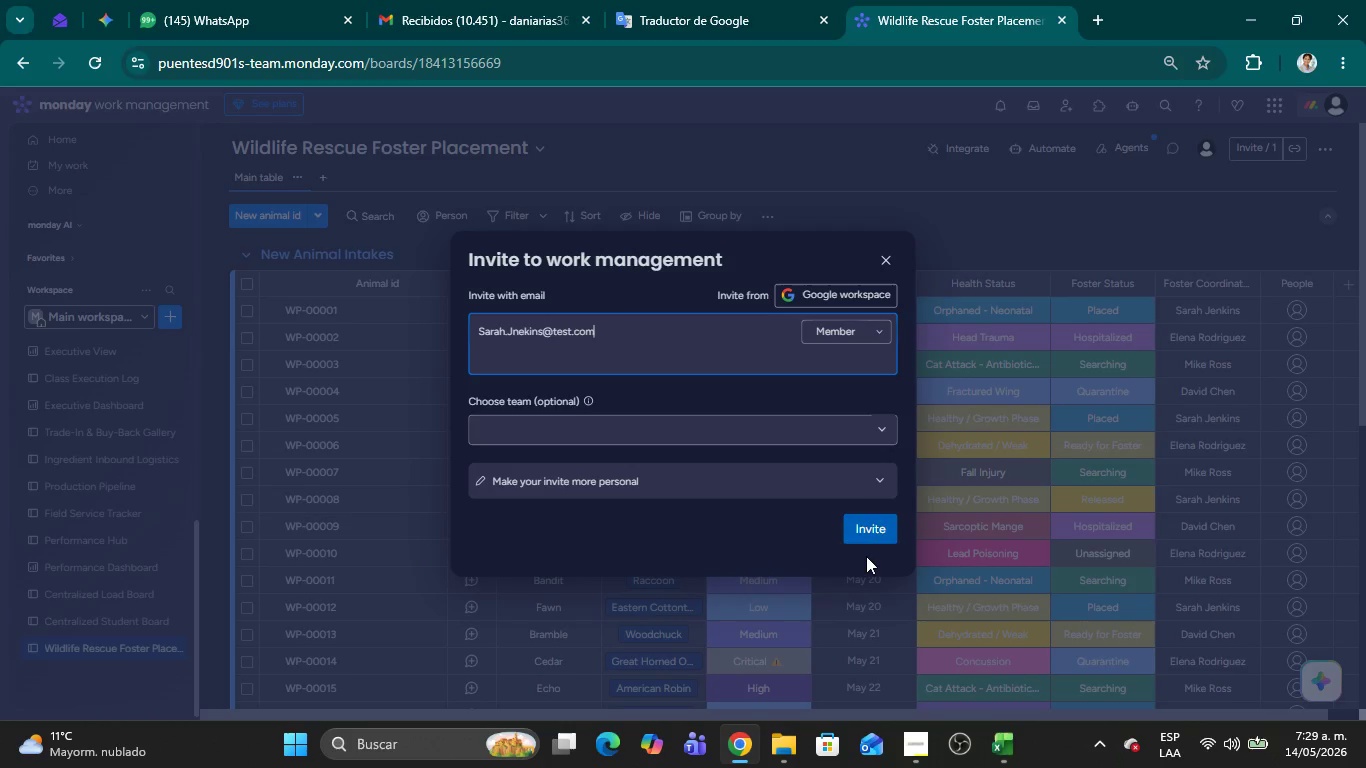 
left_click([851, 527])
 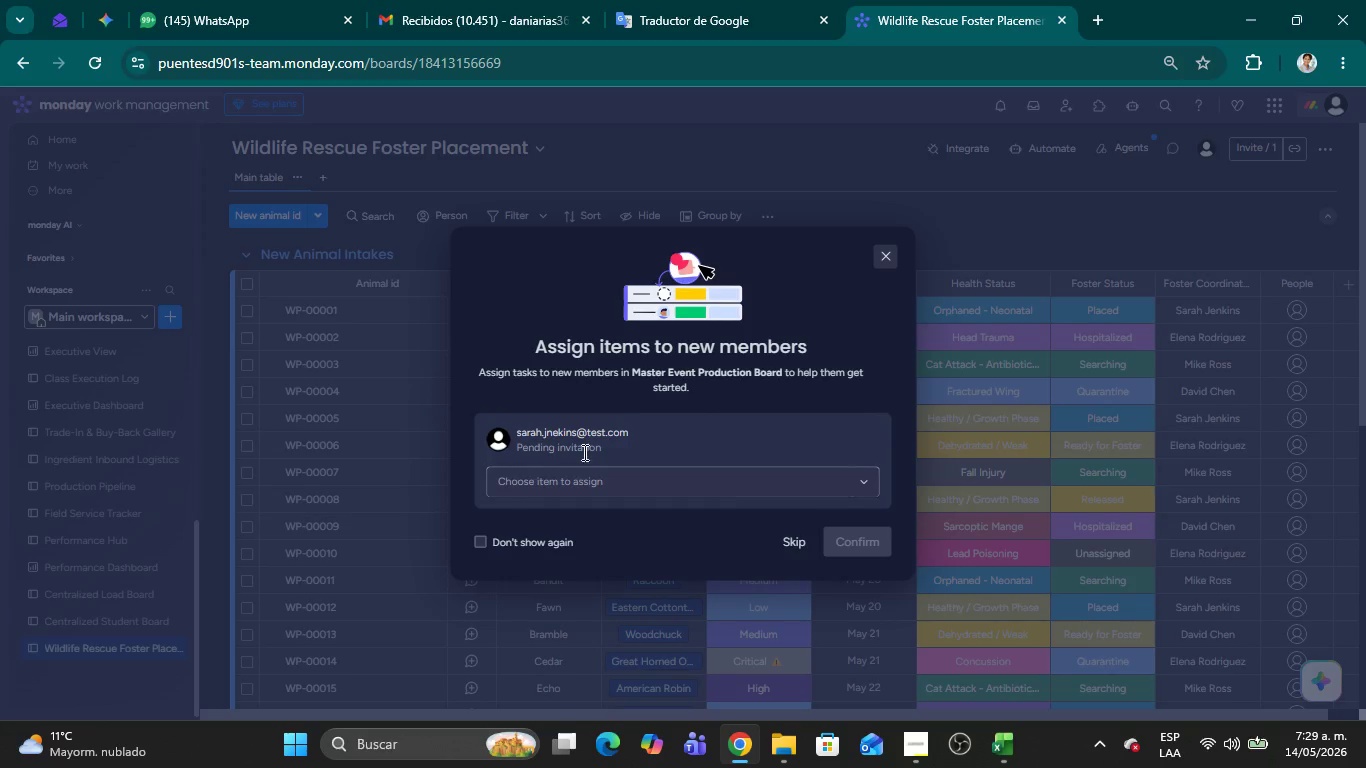 
left_click([559, 433])
 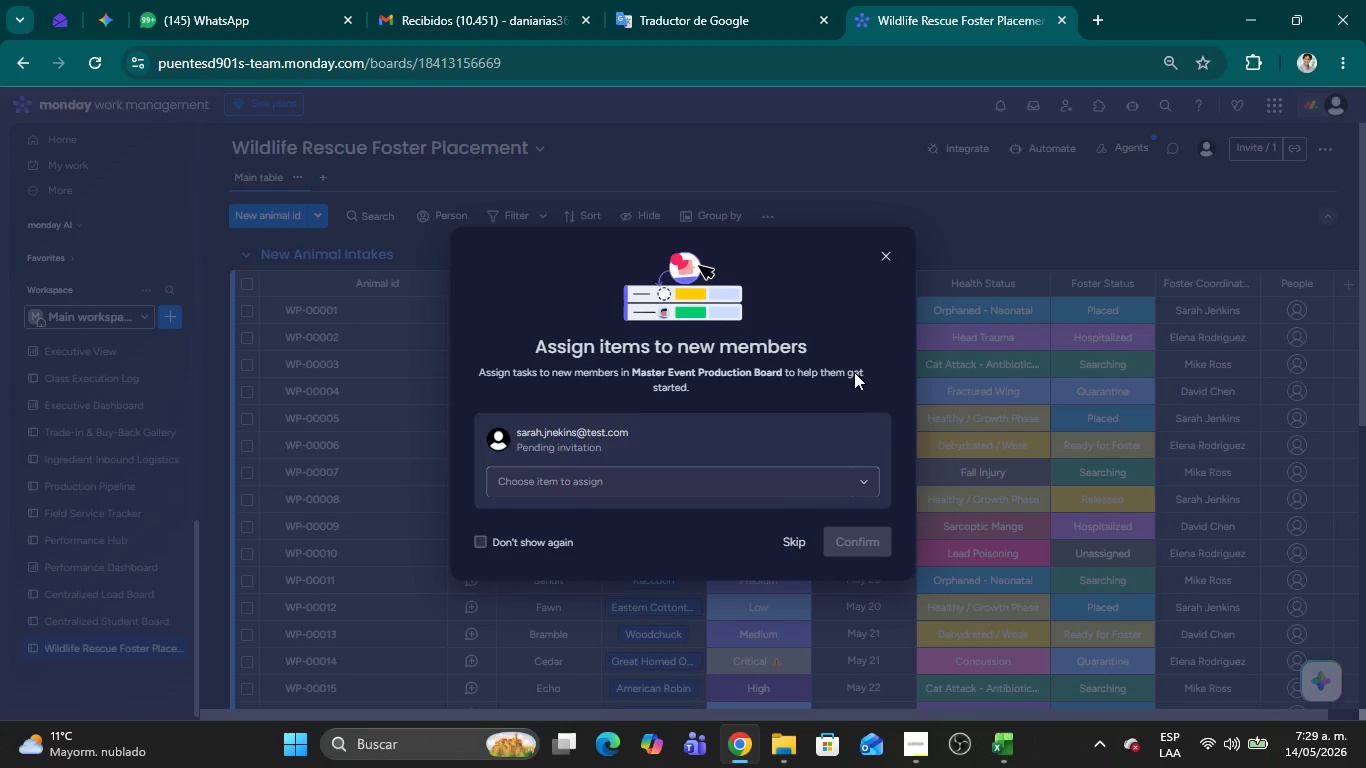 
left_click([793, 542])
 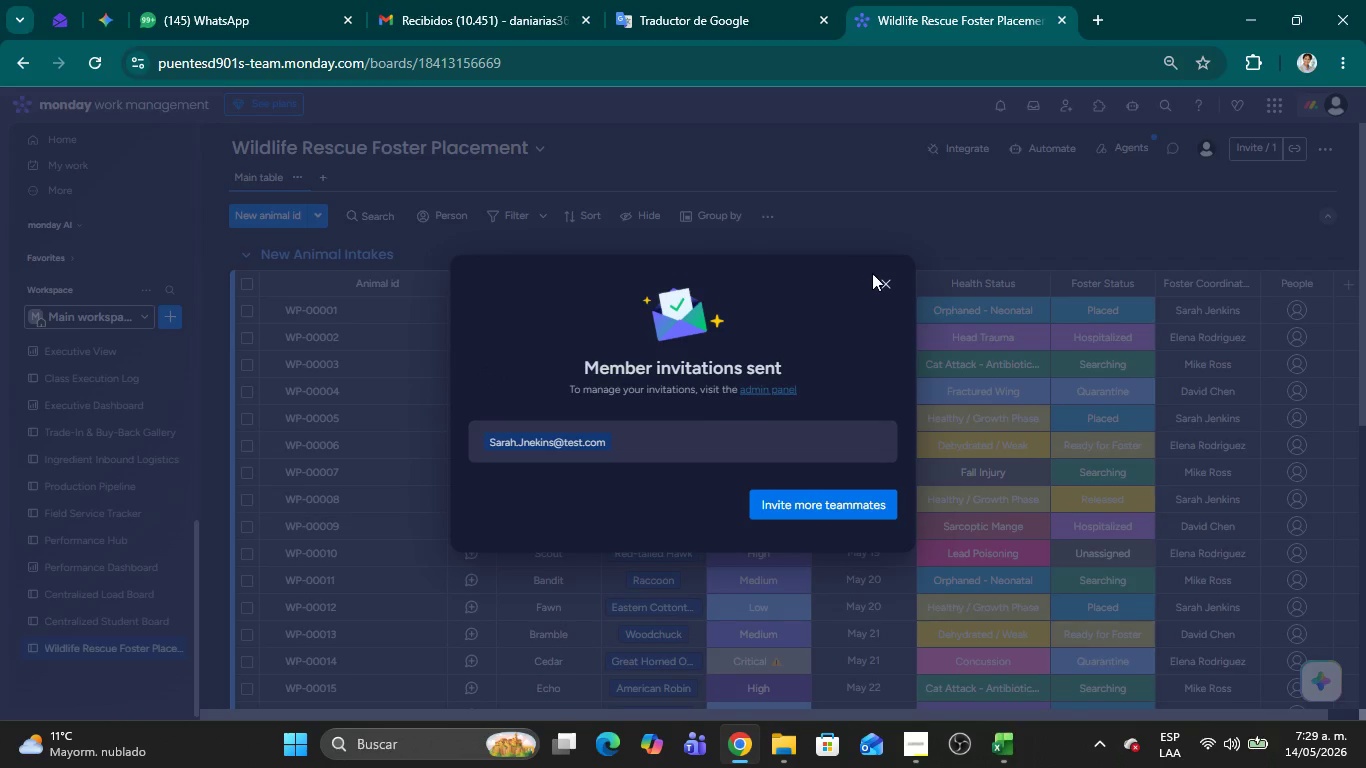 
left_click([891, 283])
 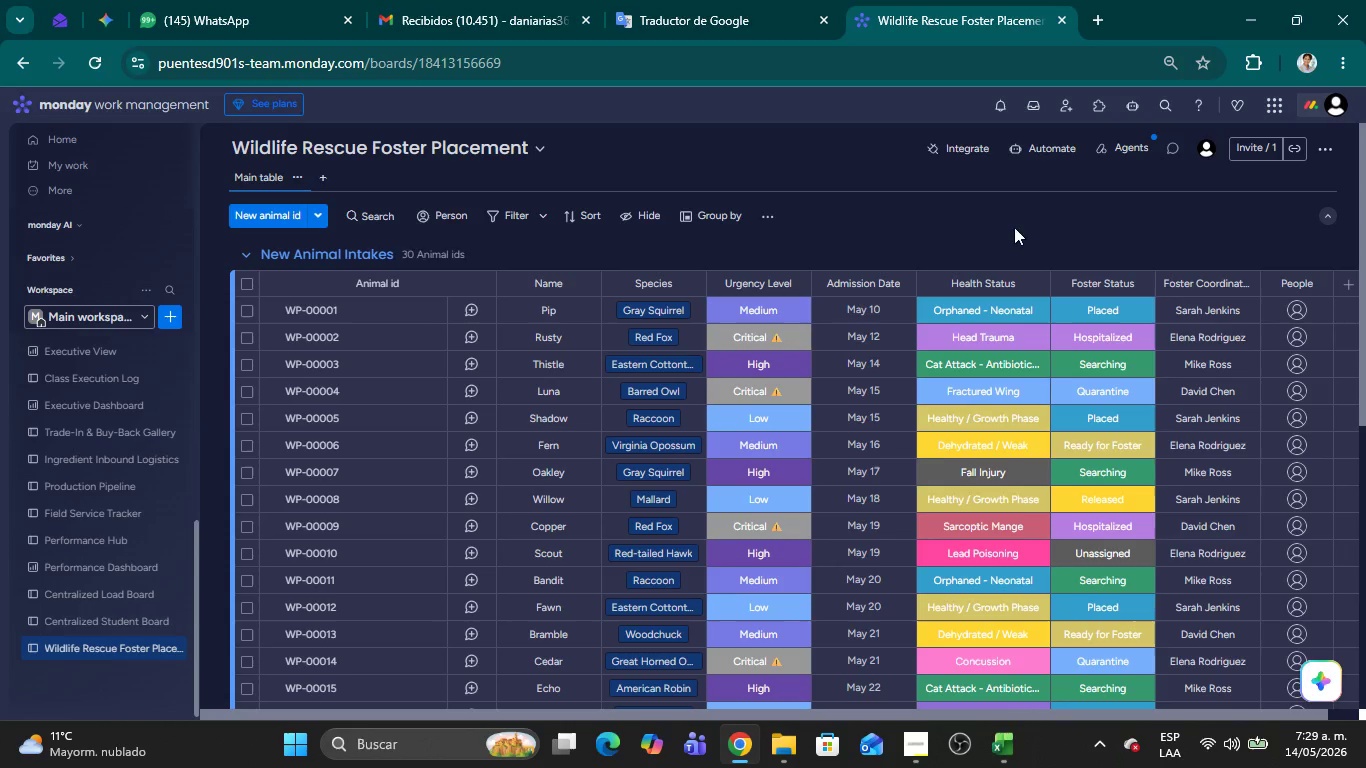 
left_click([1039, 218])
 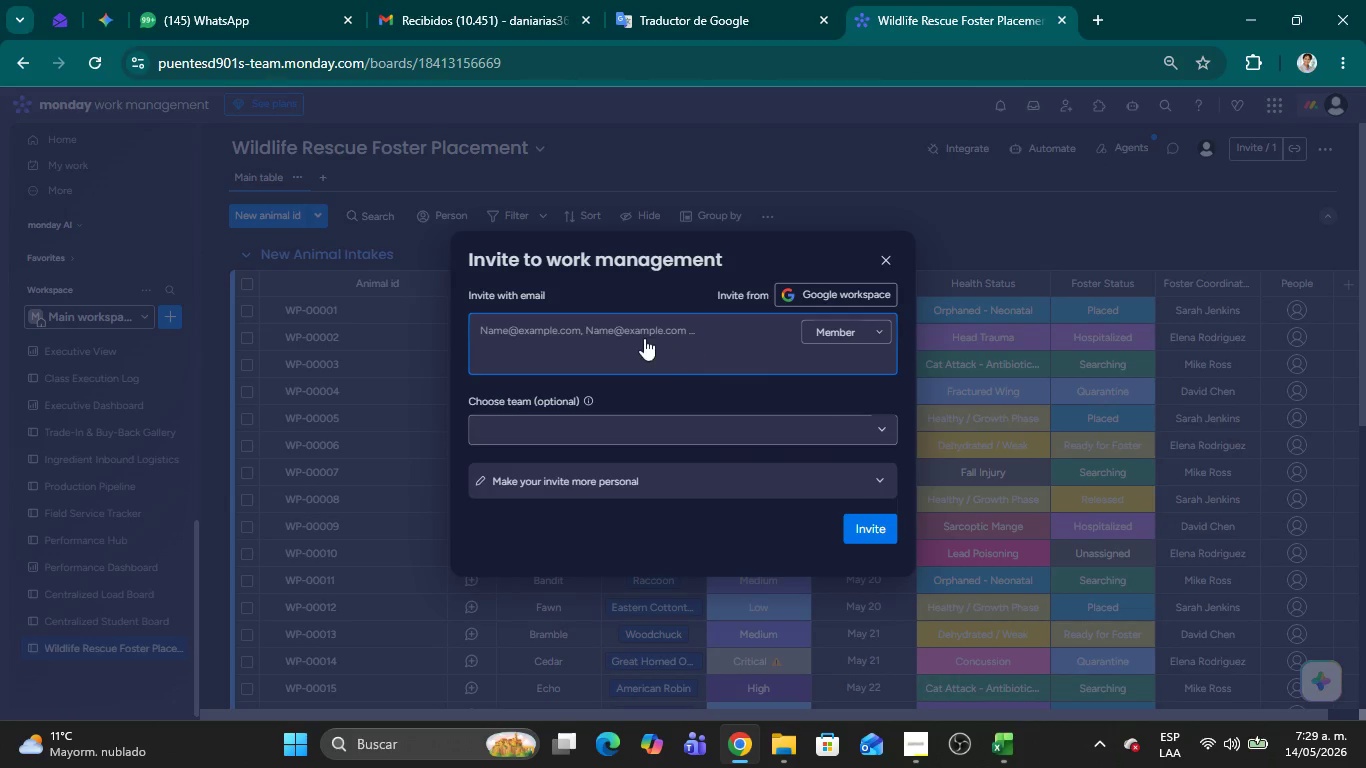 
type(Sarah)
 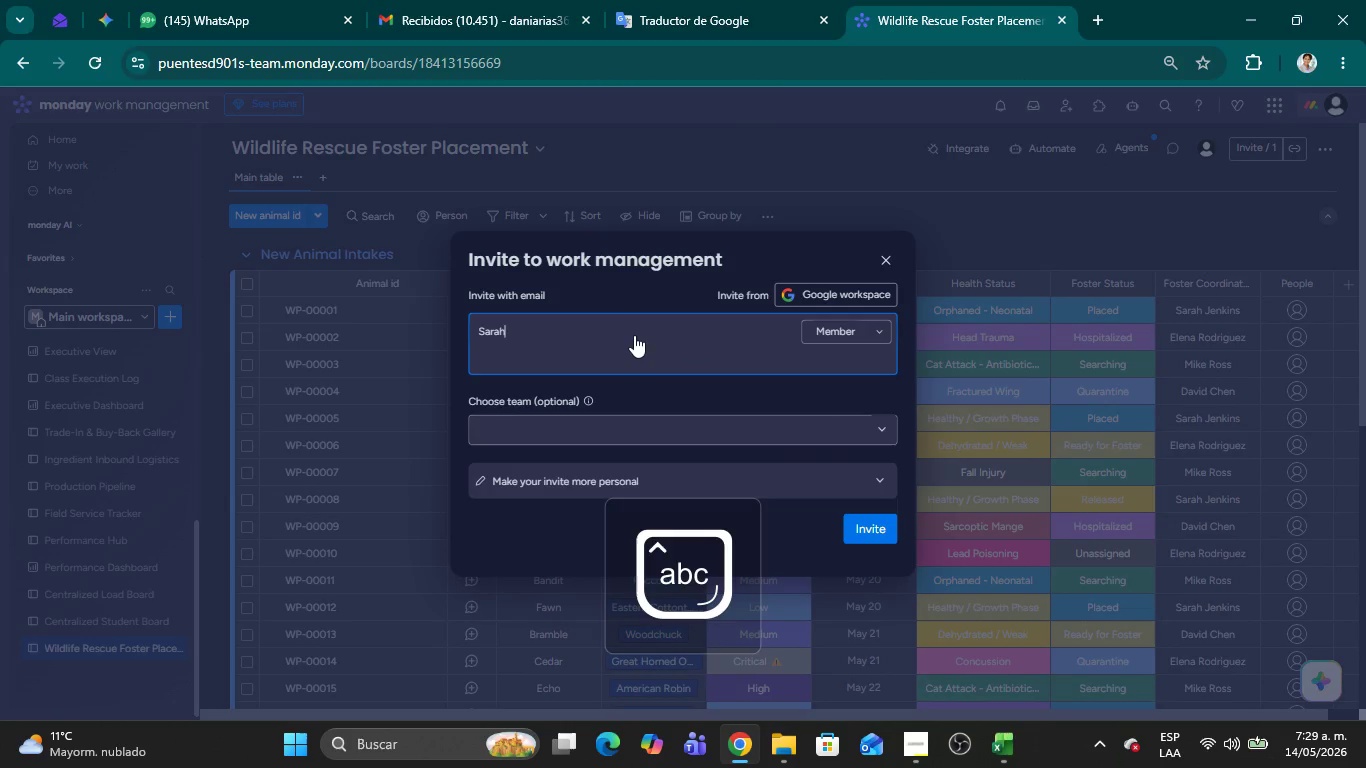 
key(Alt+Control+AltRight)
 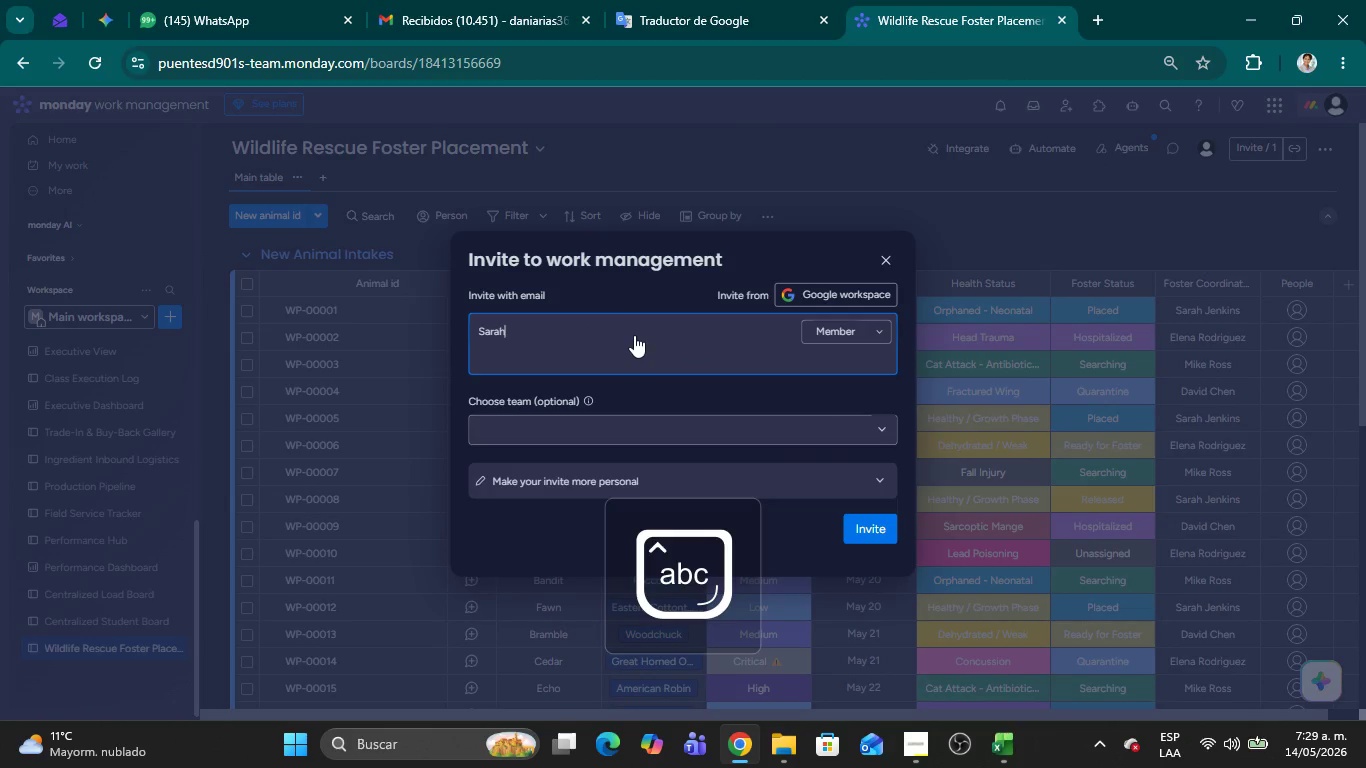 
key(Control+ControlLeft)
 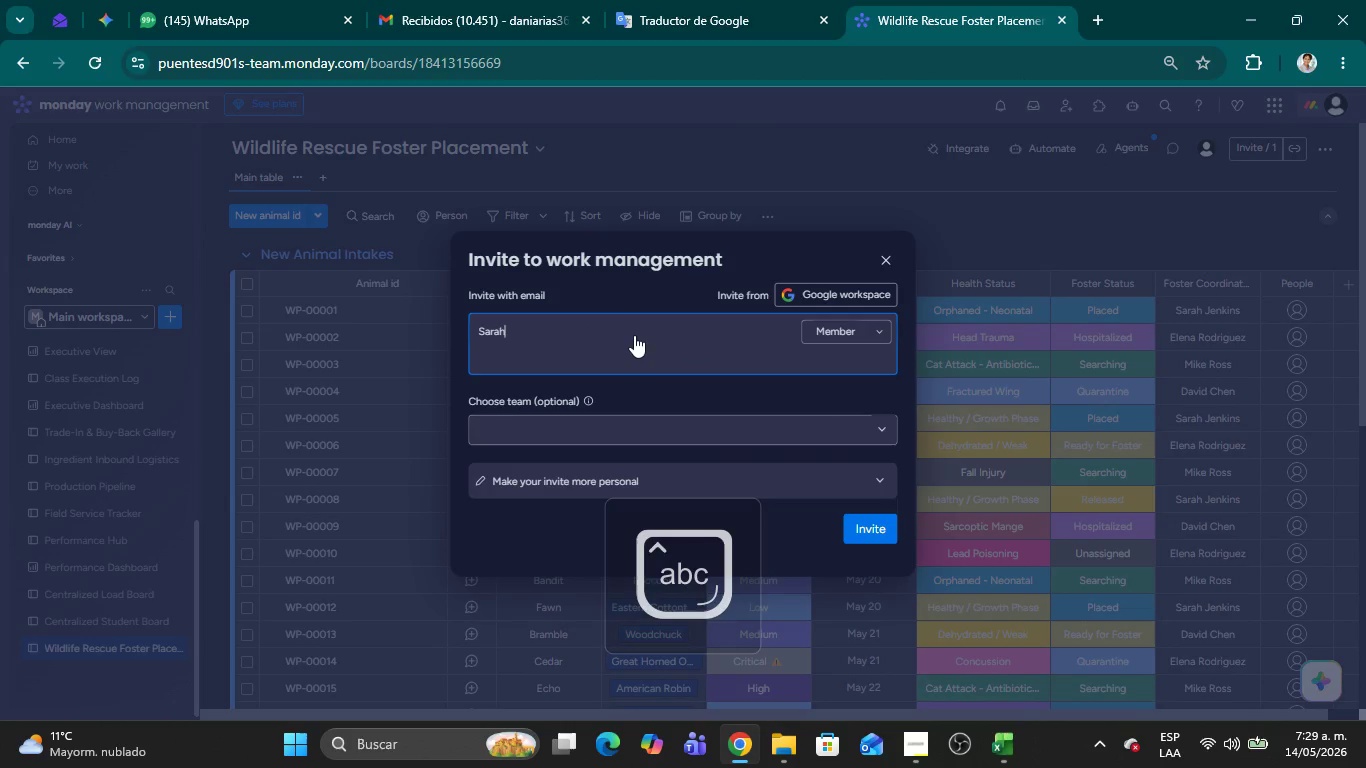 
type(.Jenkins)
 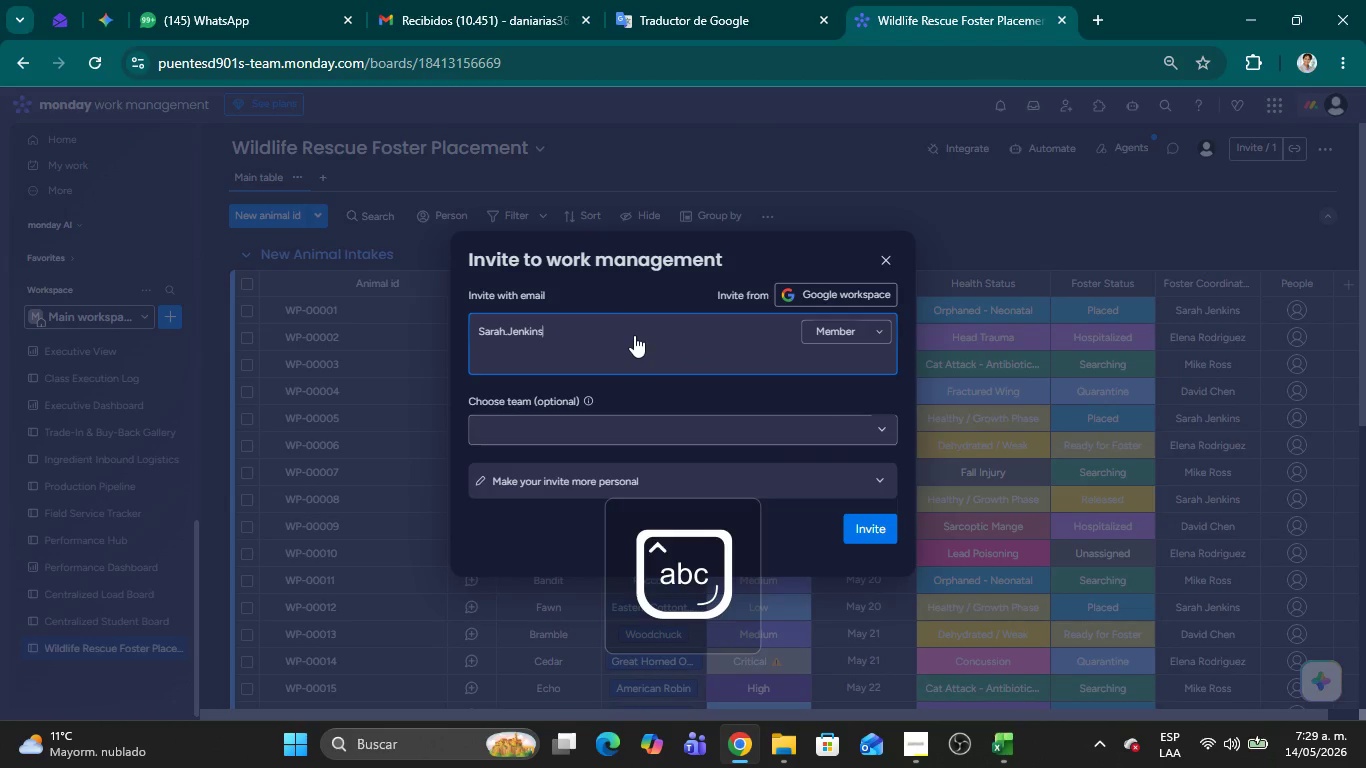 
key(Control+ControlLeft)
 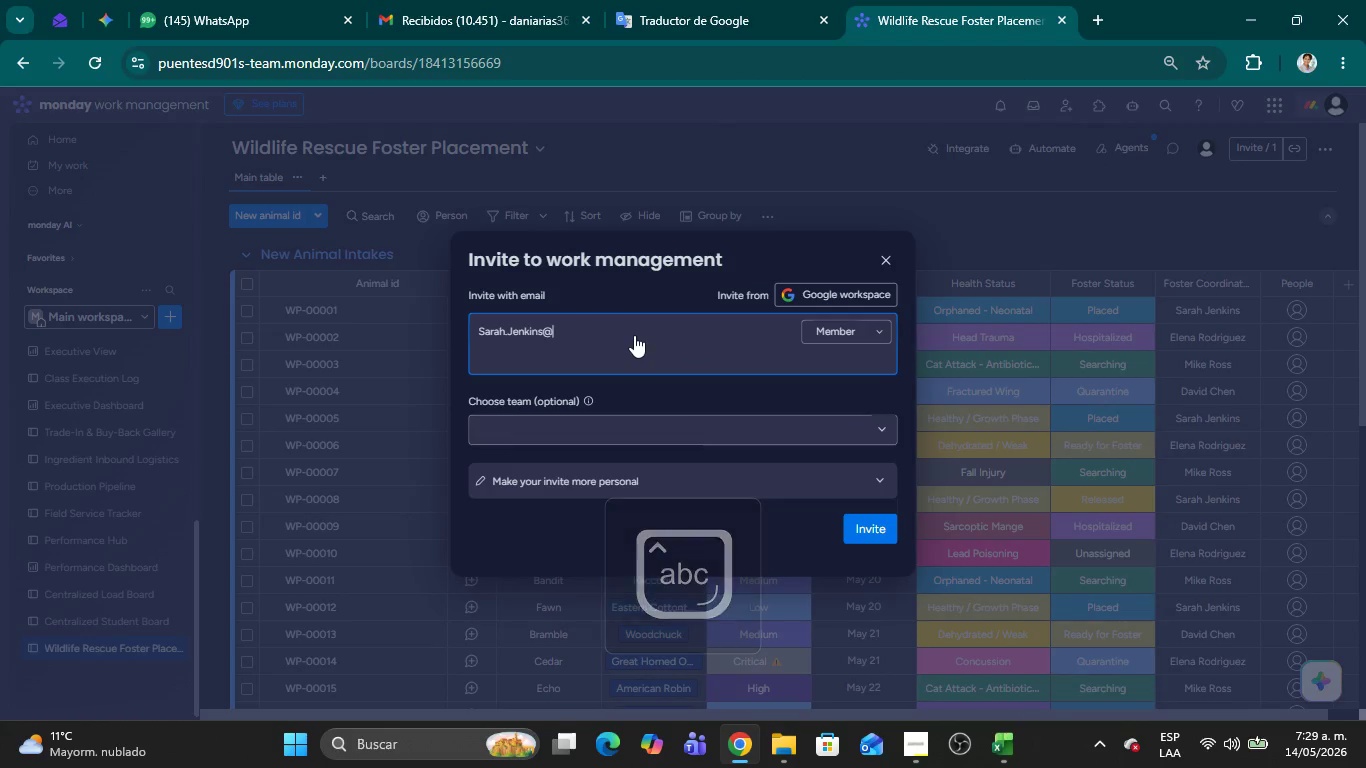 
key(Alt+Control+AltRight)
 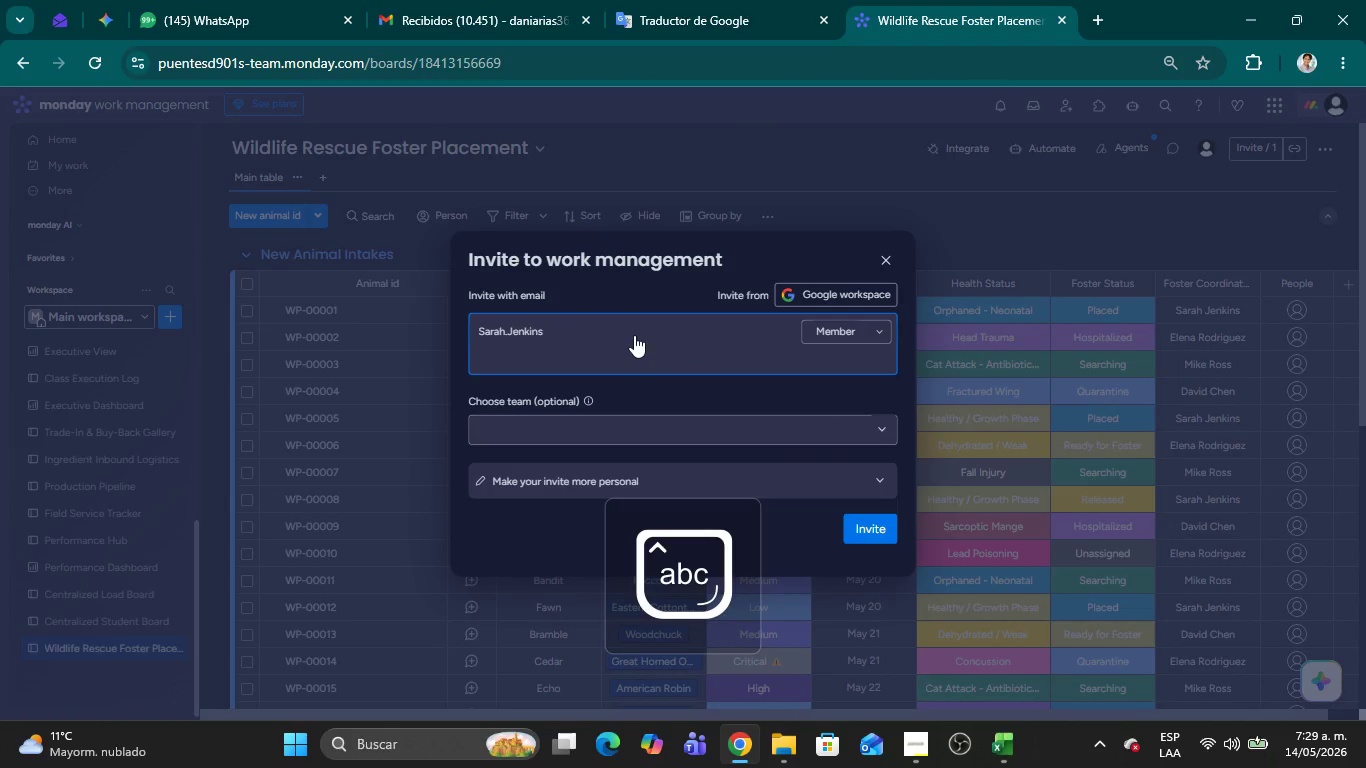 
key(Alt+Control+Q)
 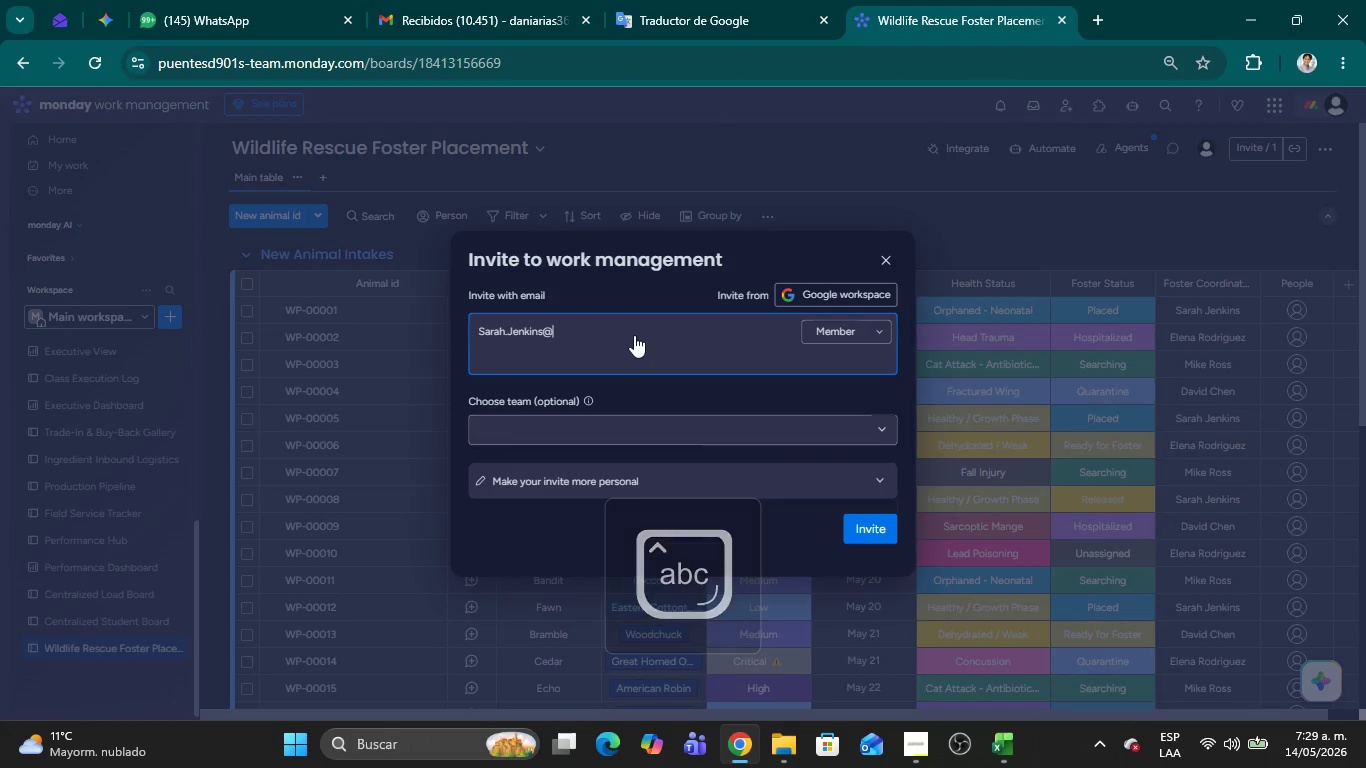 
type(ts)
key(Backspace)
type(est.com)
 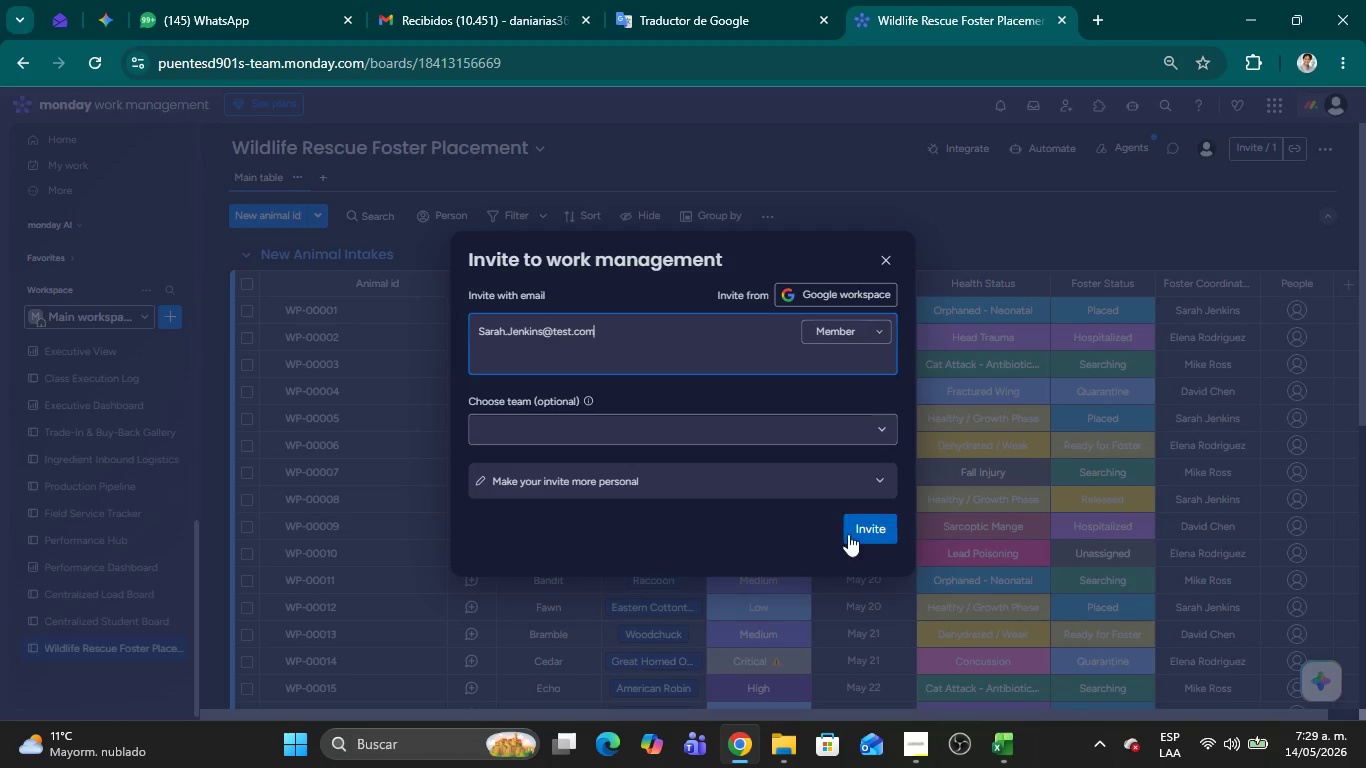 
left_click([848, 532])
 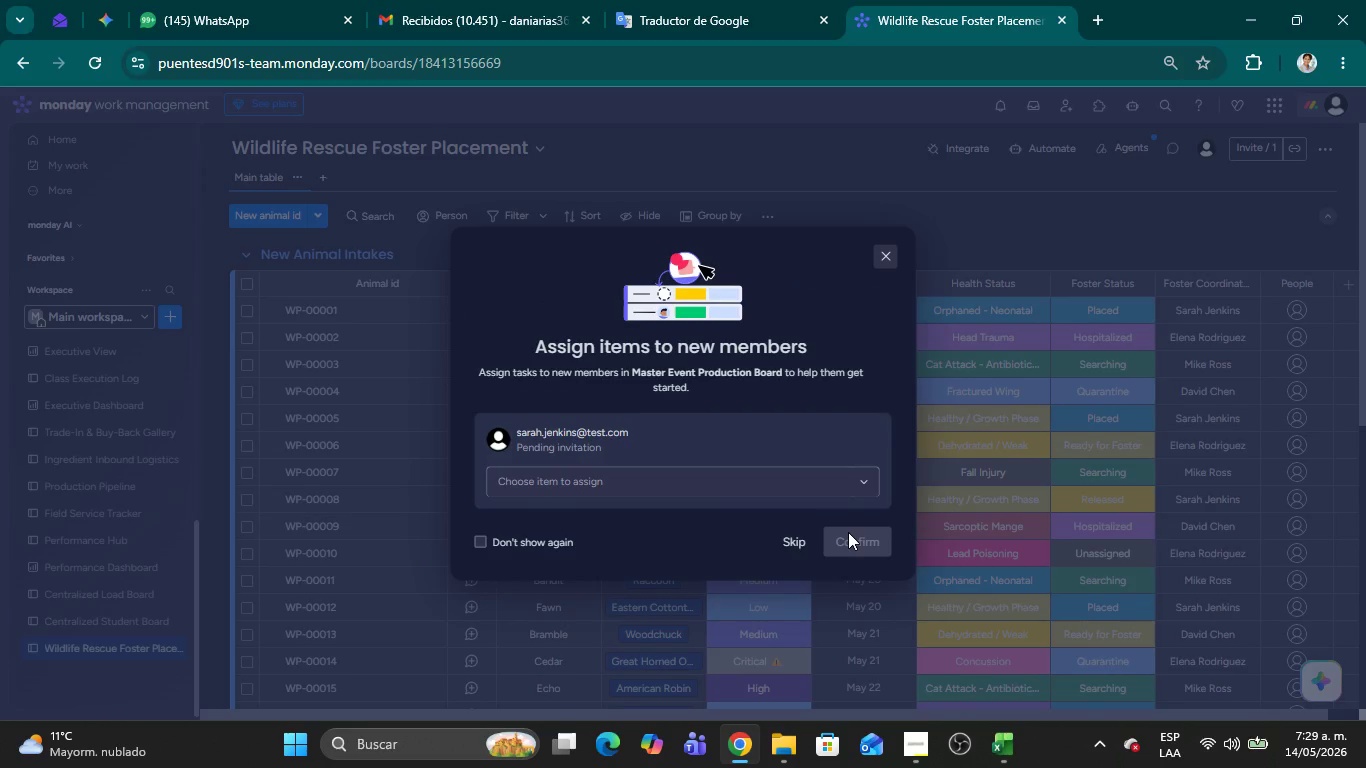 
left_click([882, 254])
 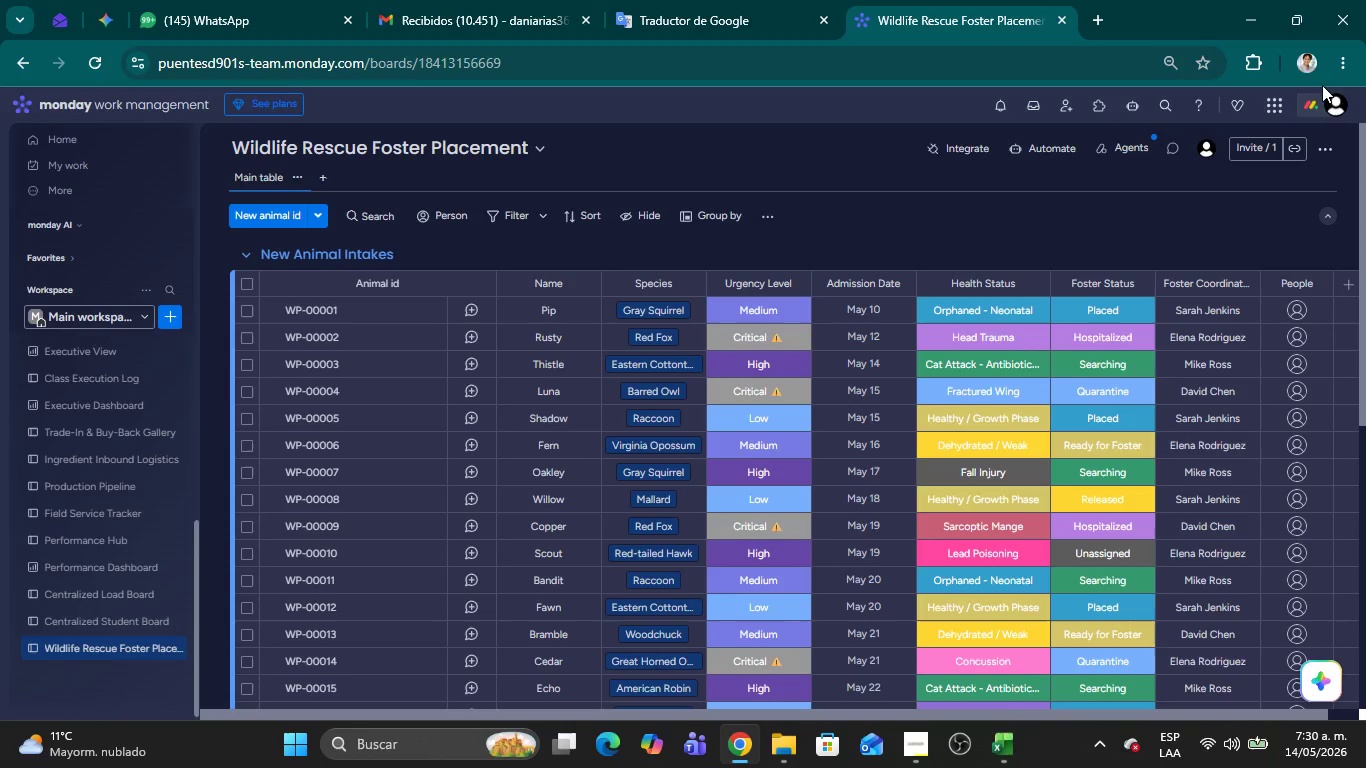 
left_click([1324, 101])
 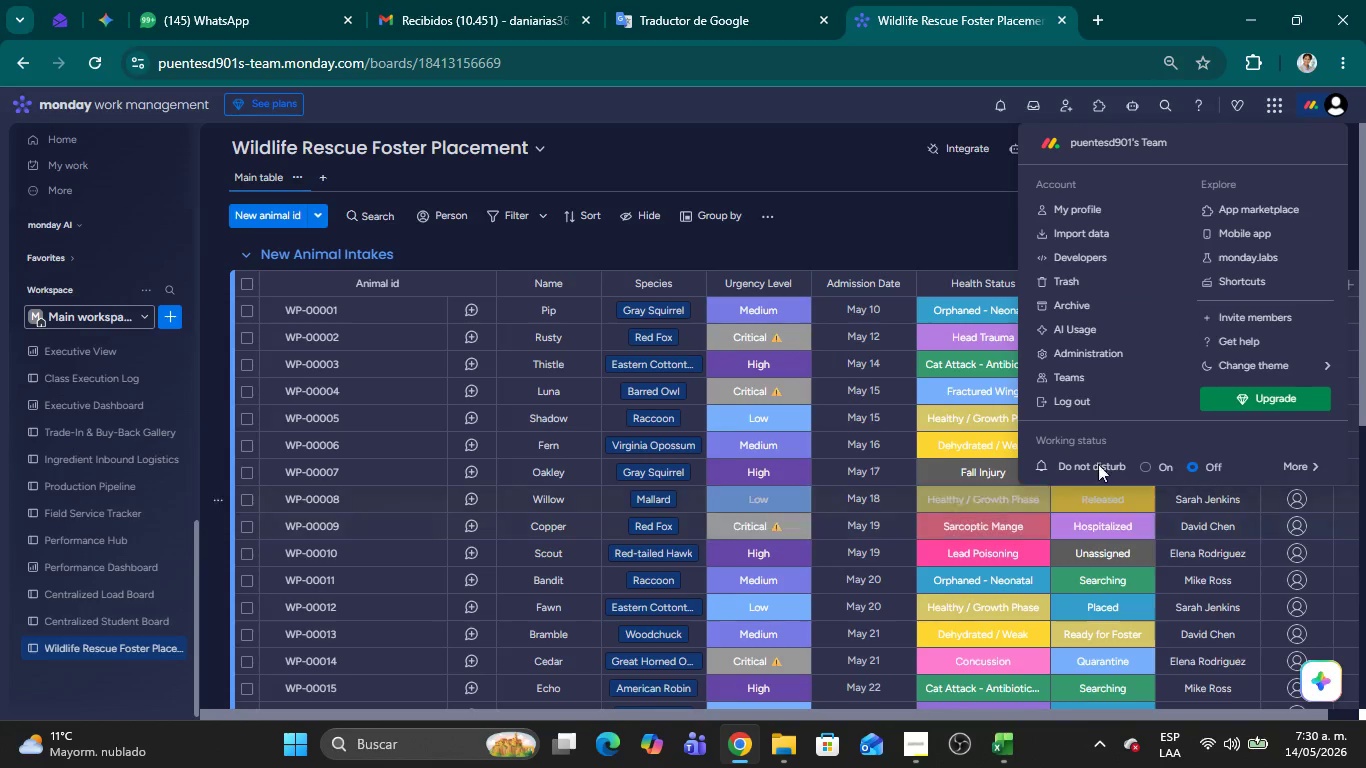 
left_click([1112, 357])
 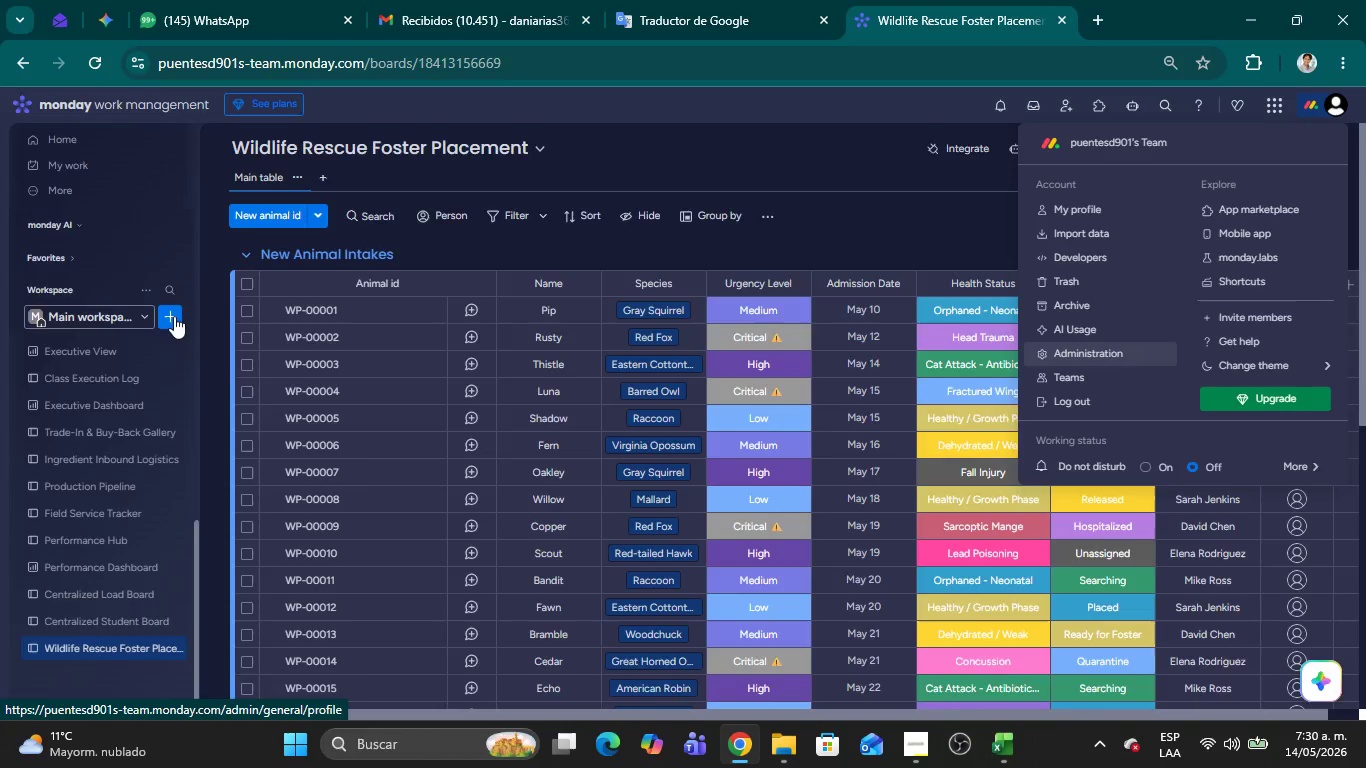 
mouse_move([106, 237])
 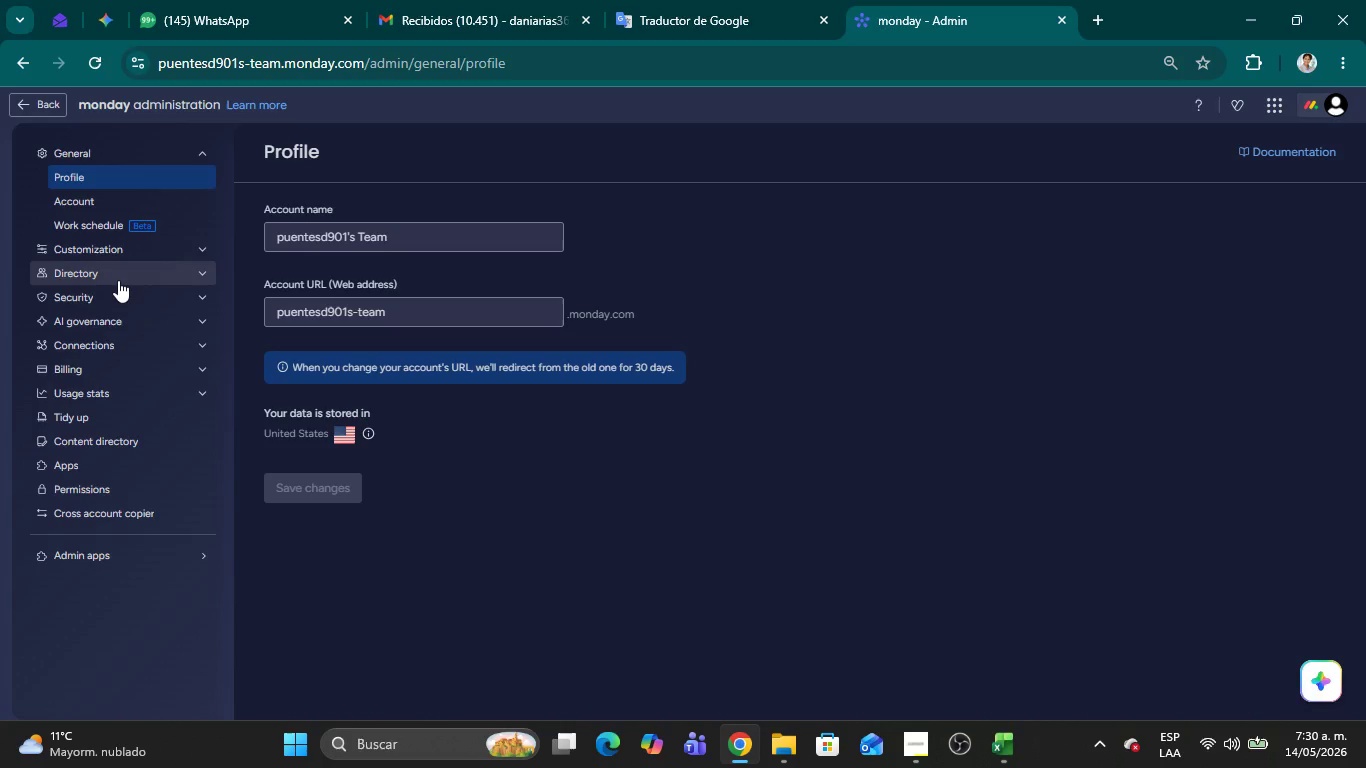 
left_click([118, 280])
 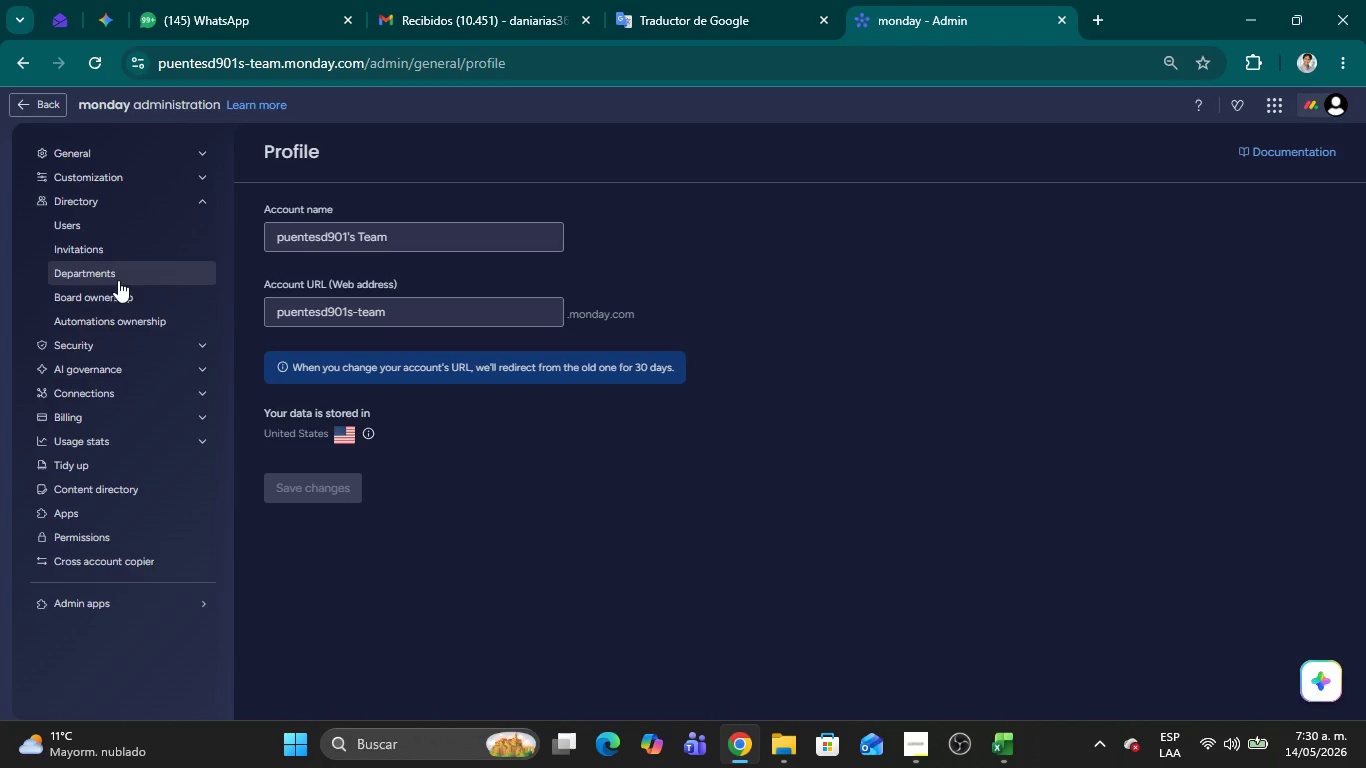 
wait(14.05)
 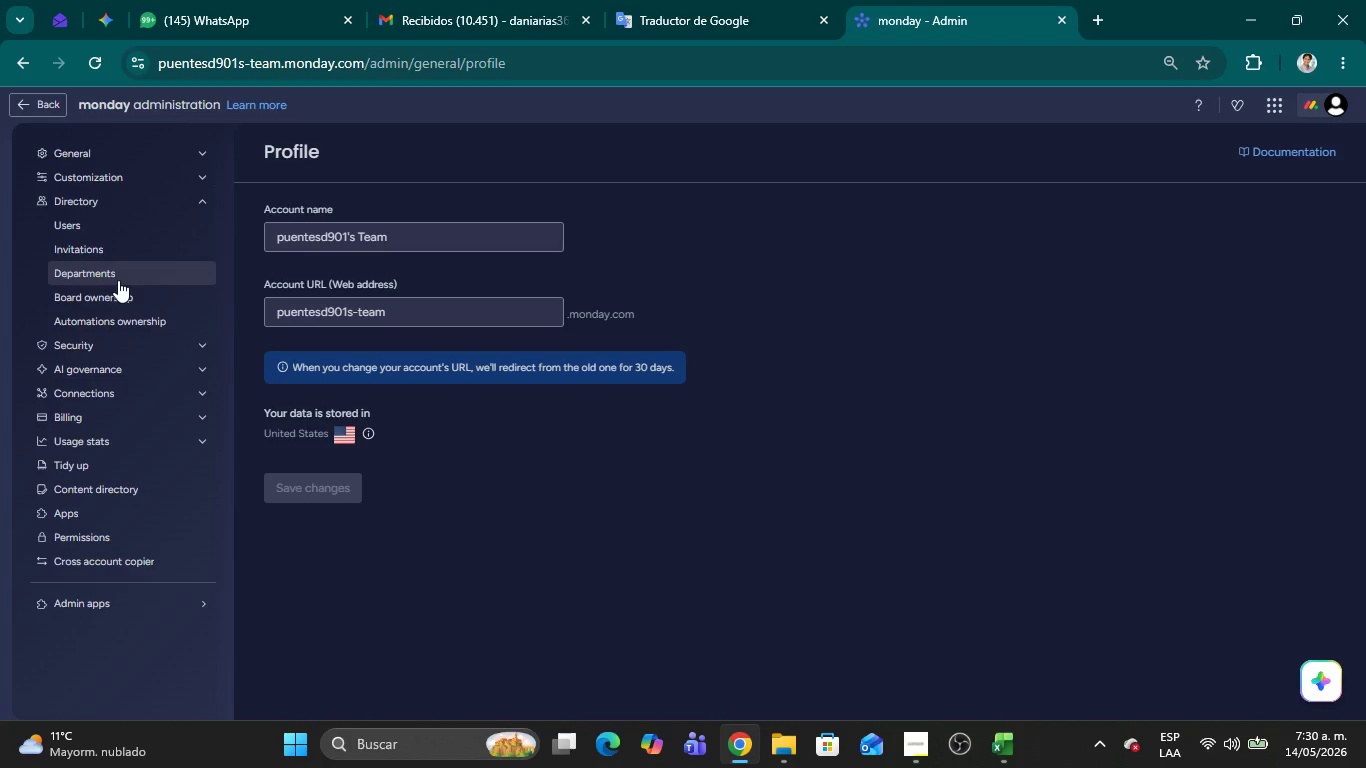 
left_click([153, 233])
 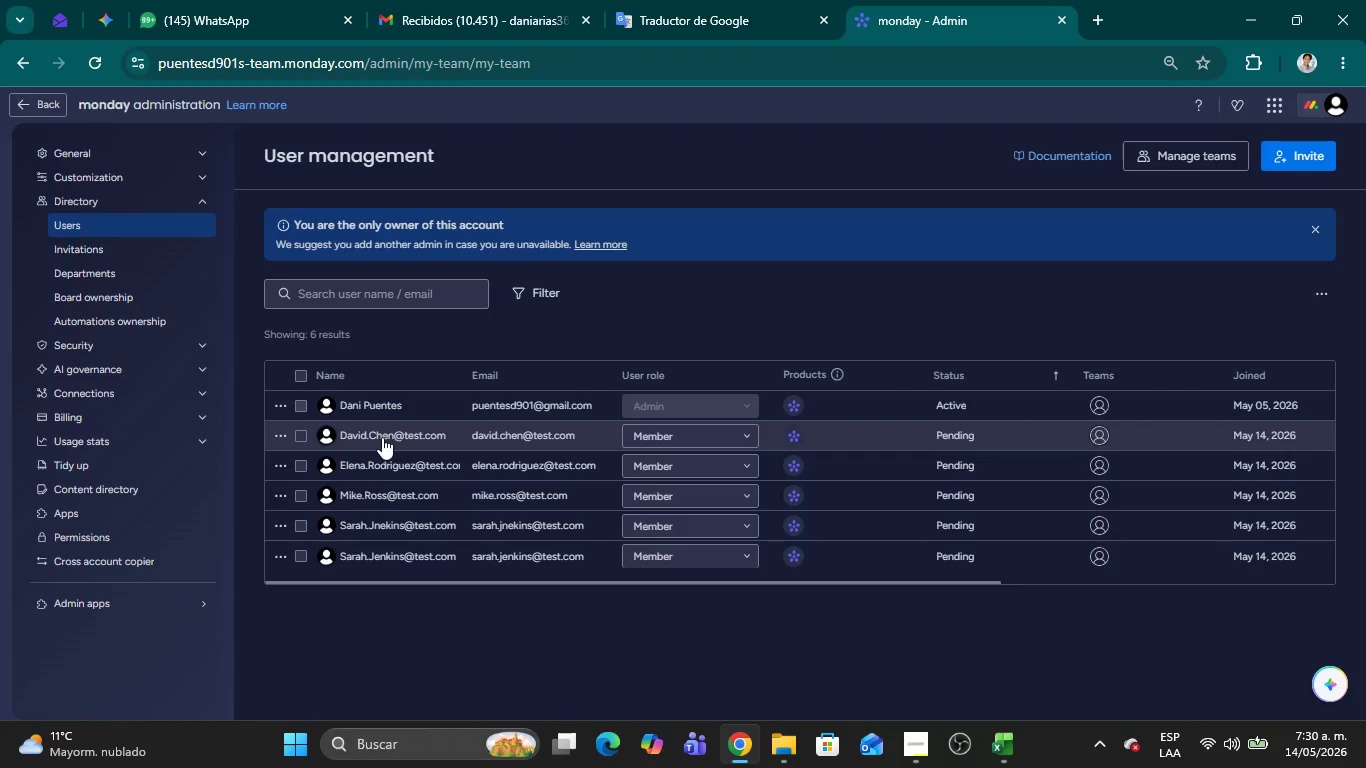 
left_click([283, 531])
 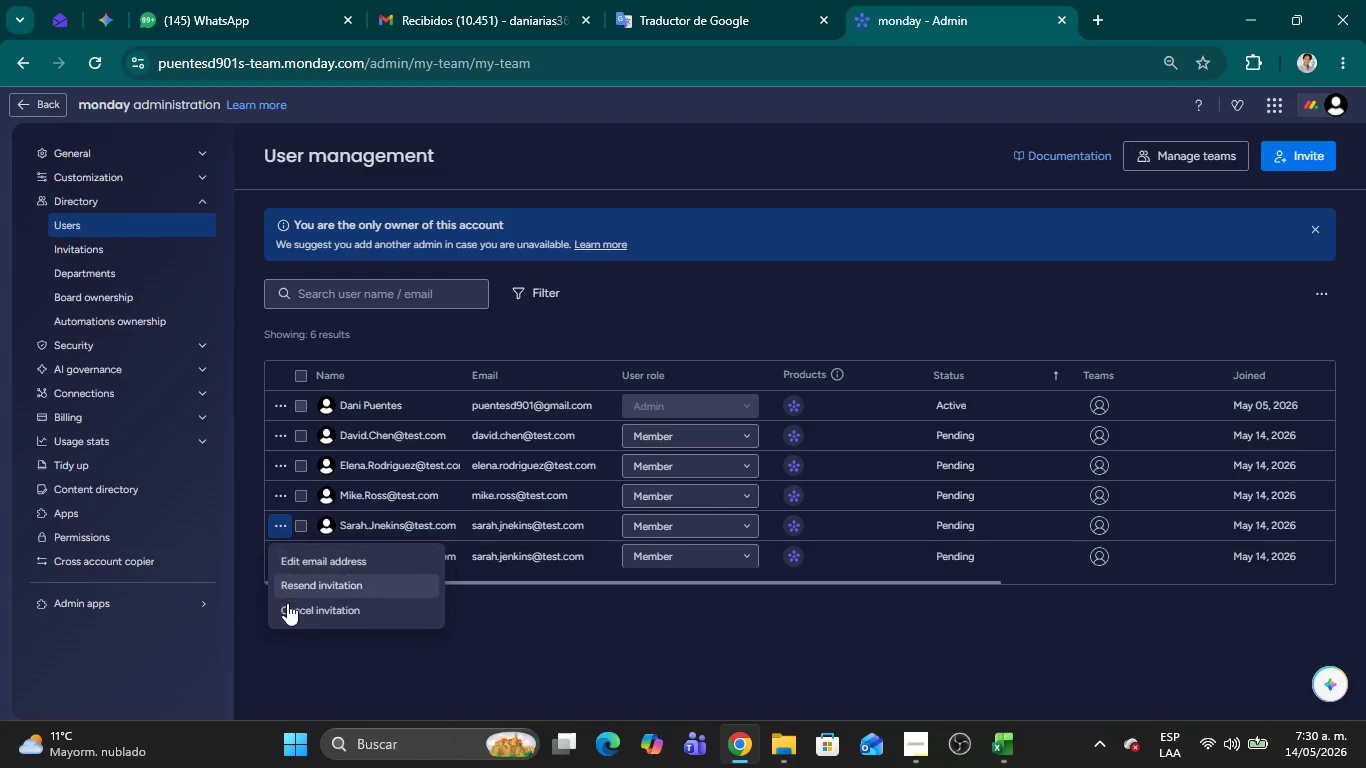 
left_click([288, 607])
 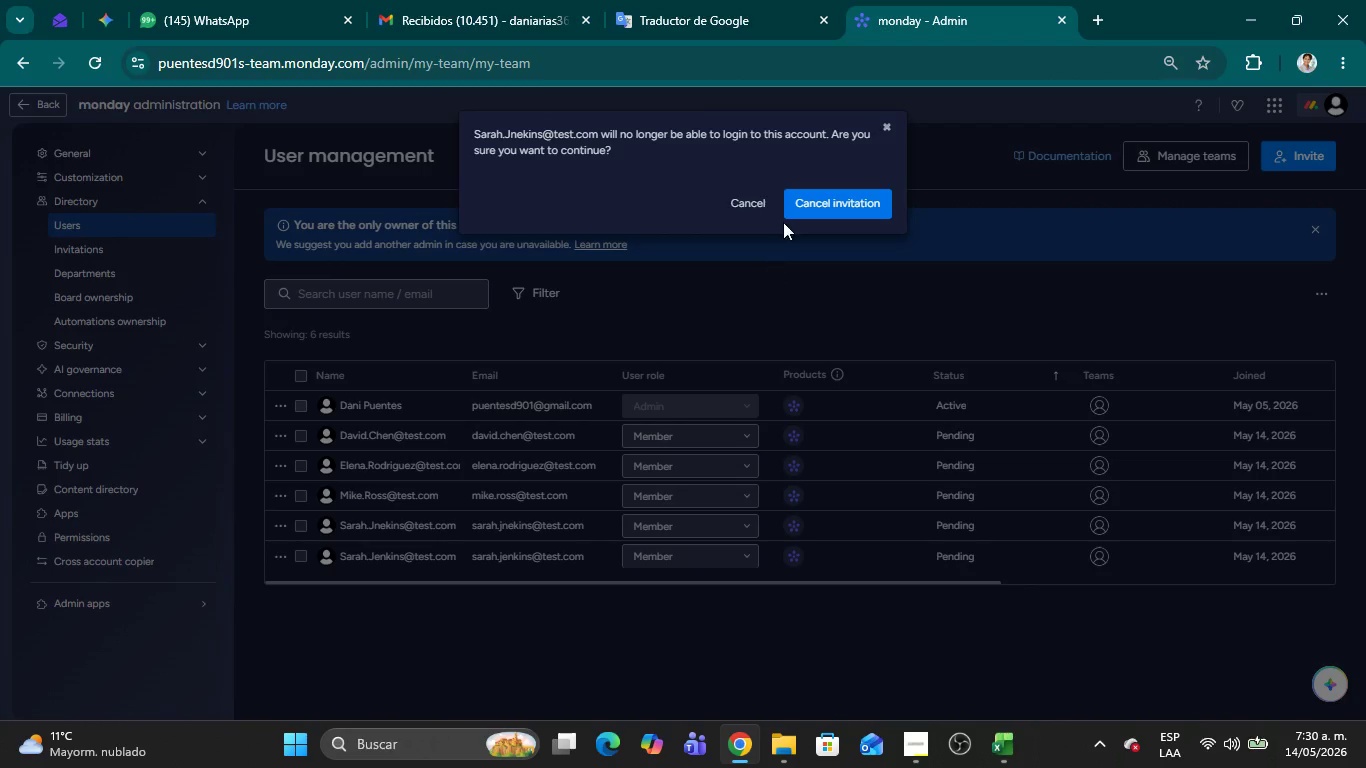 
left_click([796, 213])
 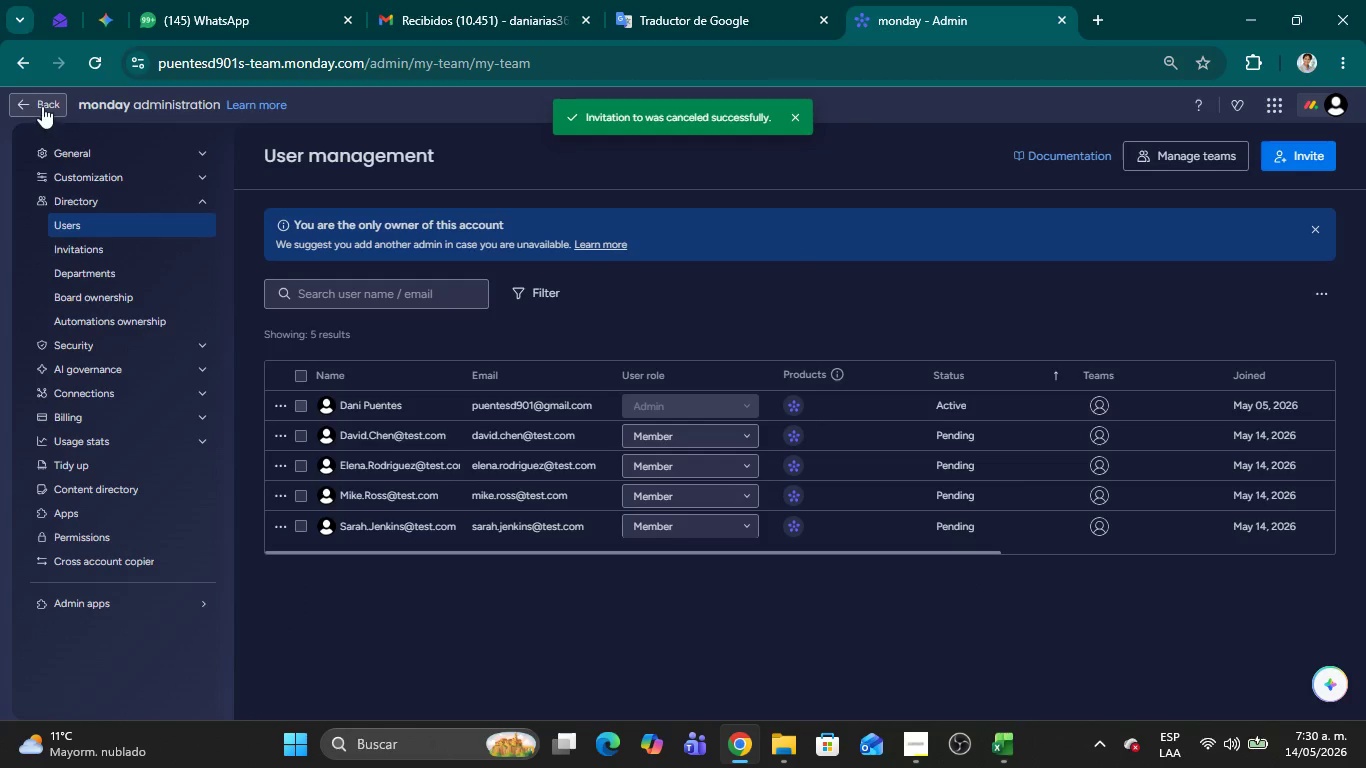 
left_click([38, 99])
 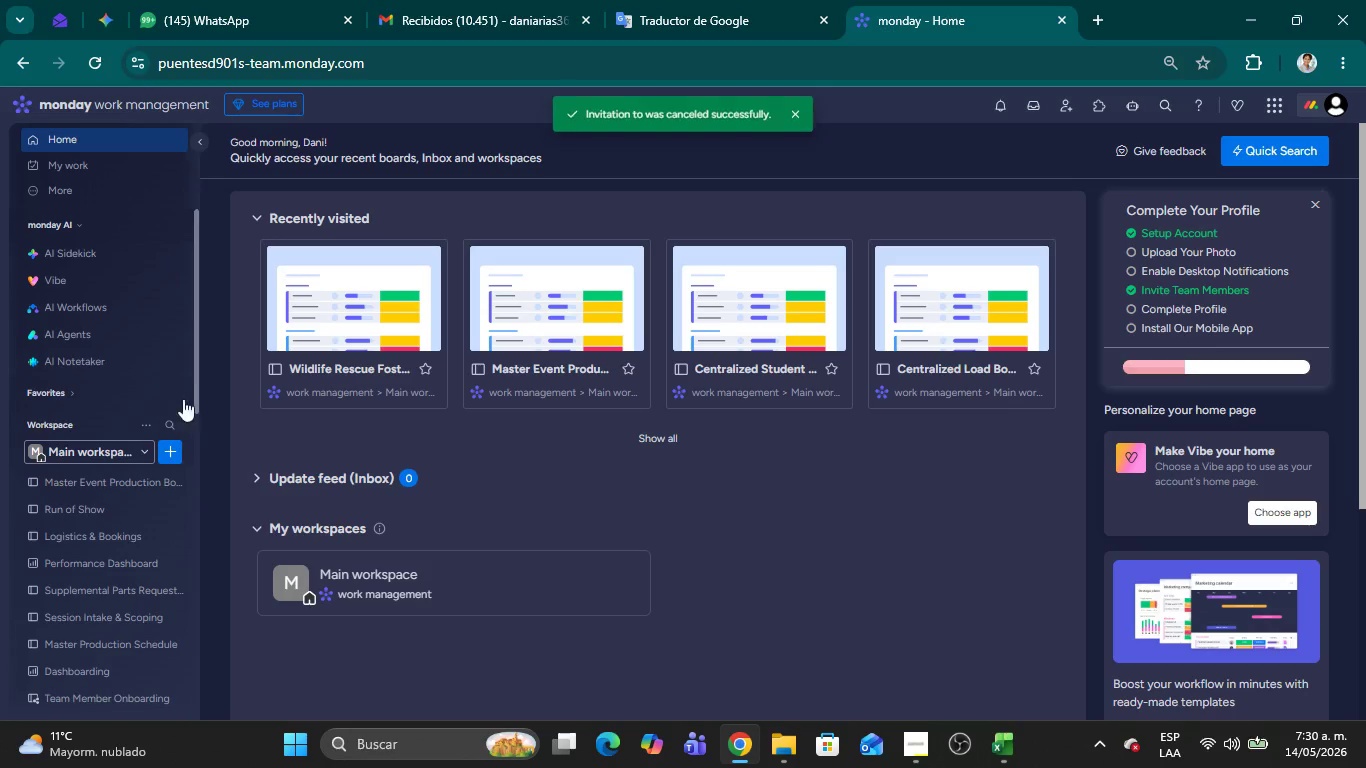 
left_click([282, 347])
 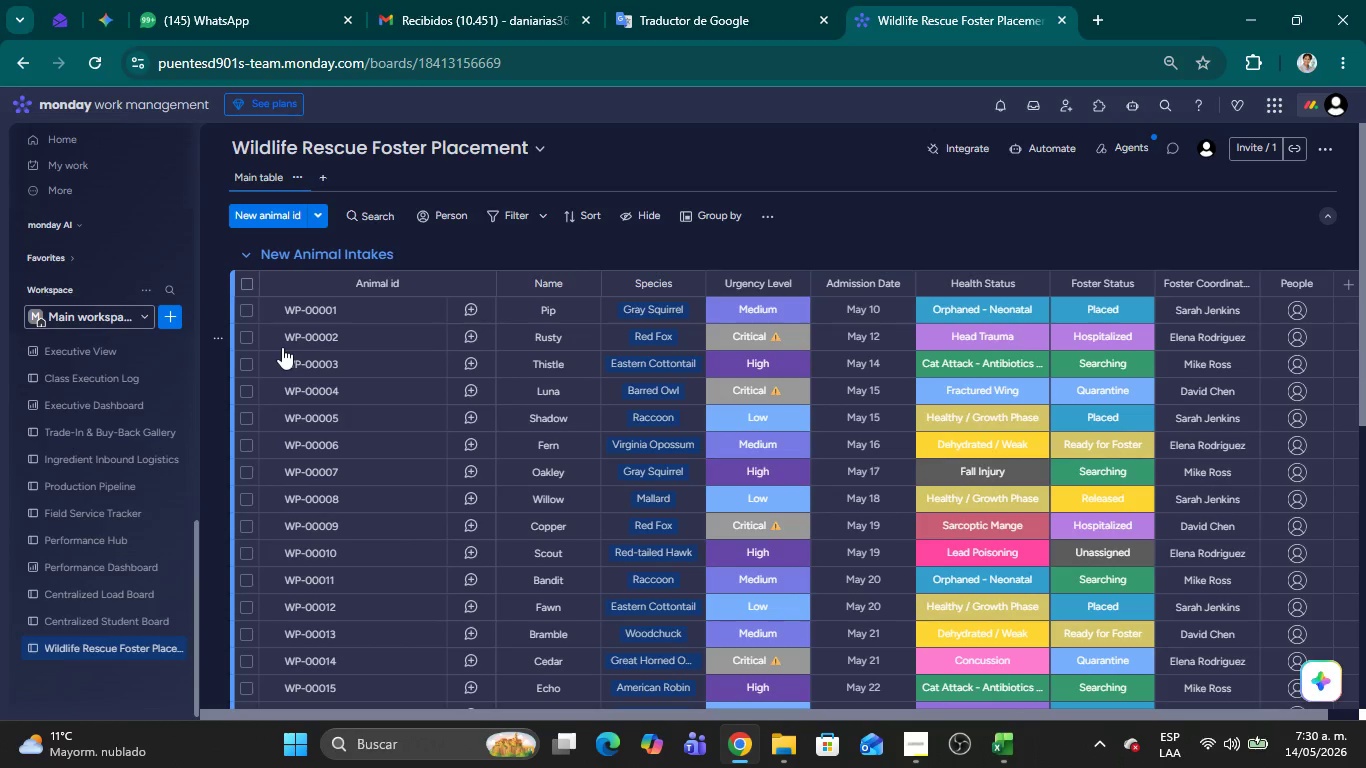 
scroll: coordinate [970, 453], scroll_direction: down, amount: 7.0
 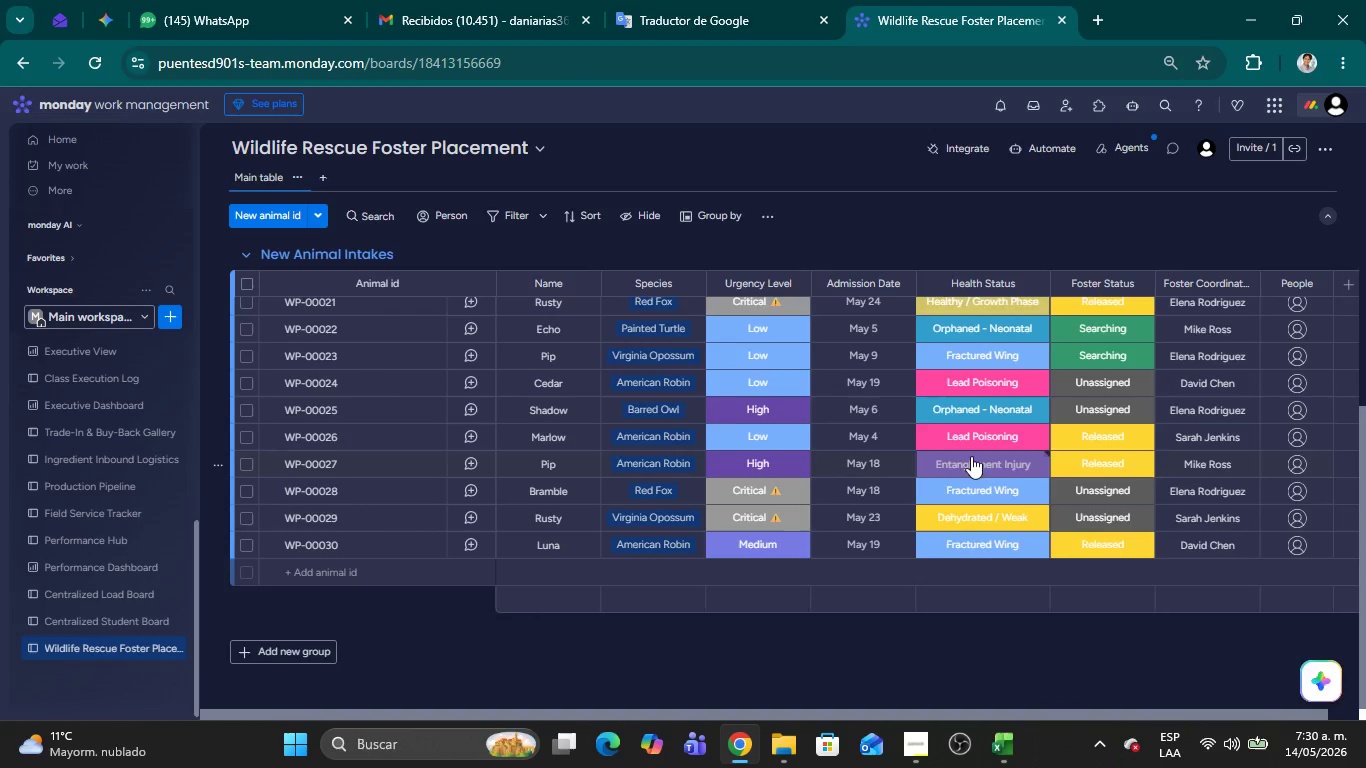 
scroll: coordinate [988, 451], scroll_direction: up, amount: 14.0
 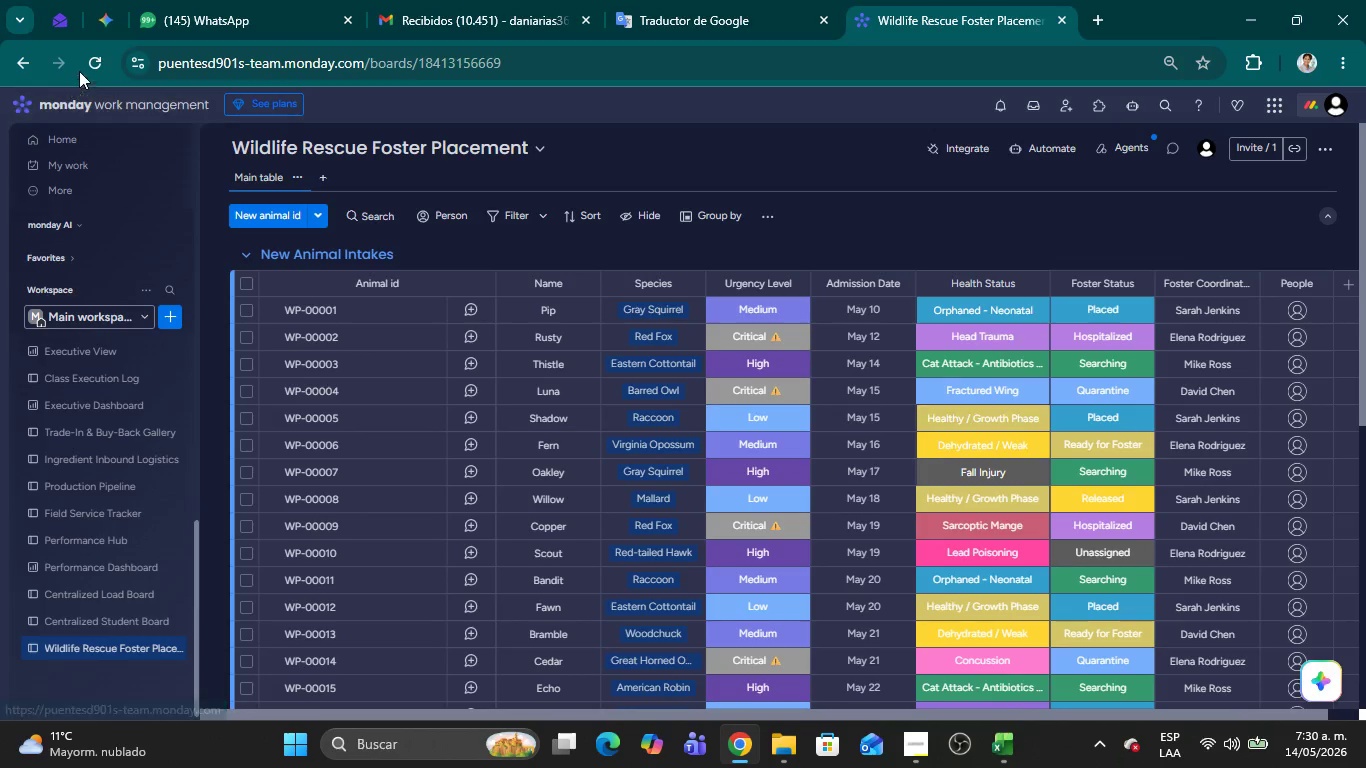 
left_click([91, 59])
 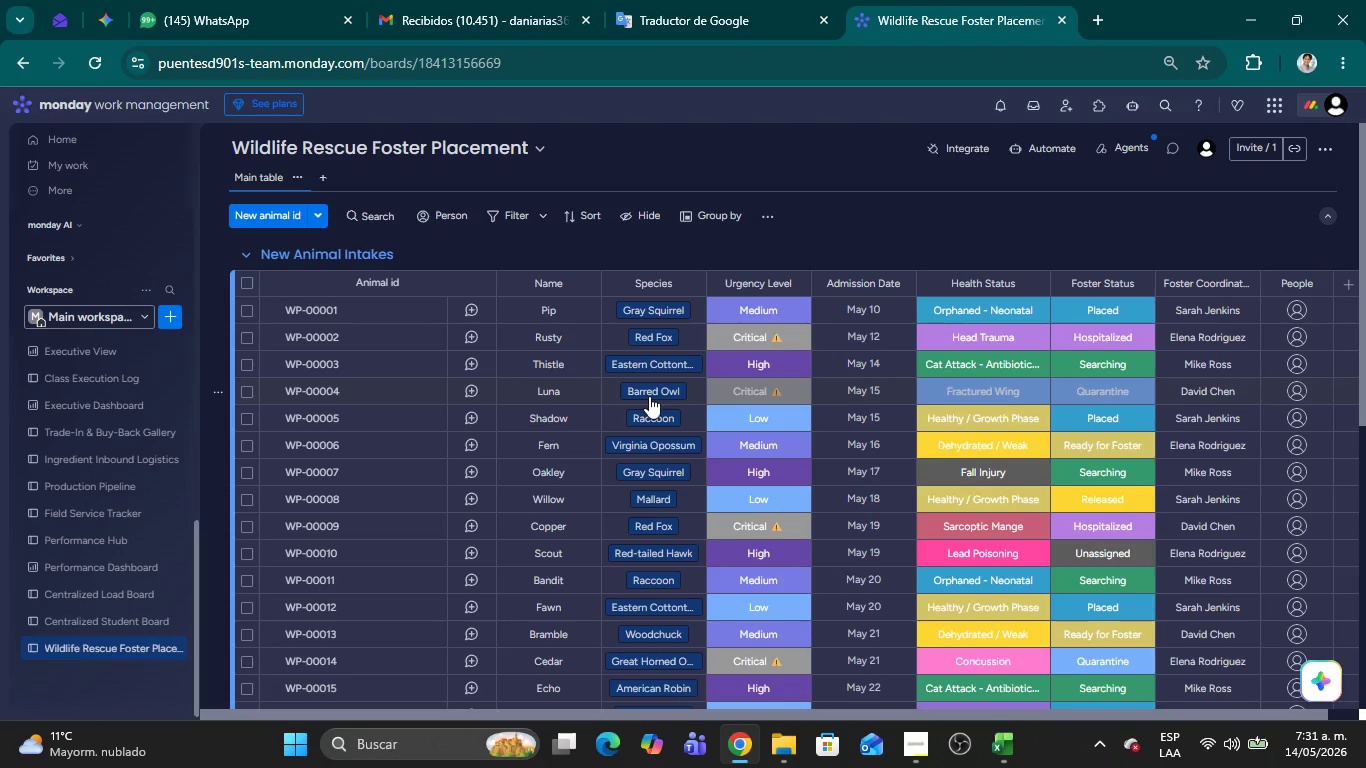 
wait(56.27)
 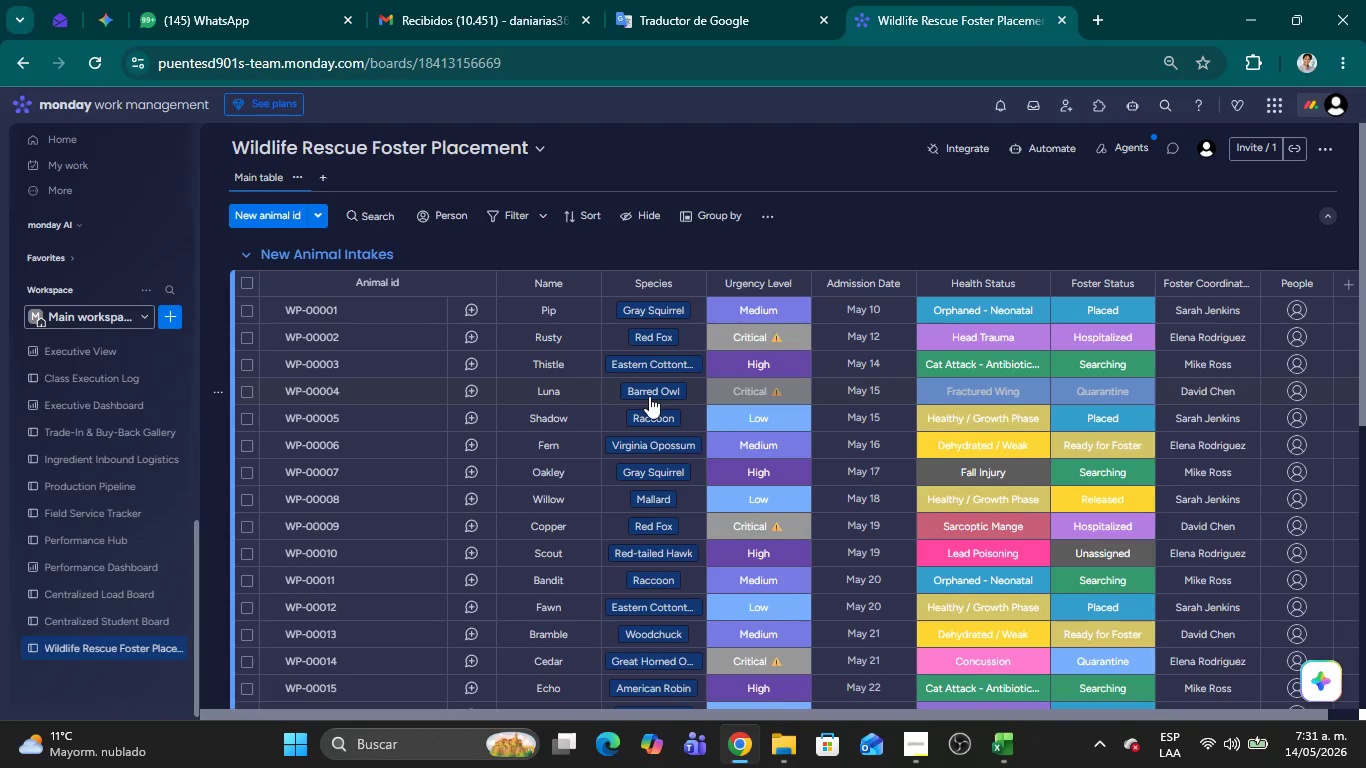 
left_click([1296, 307])
 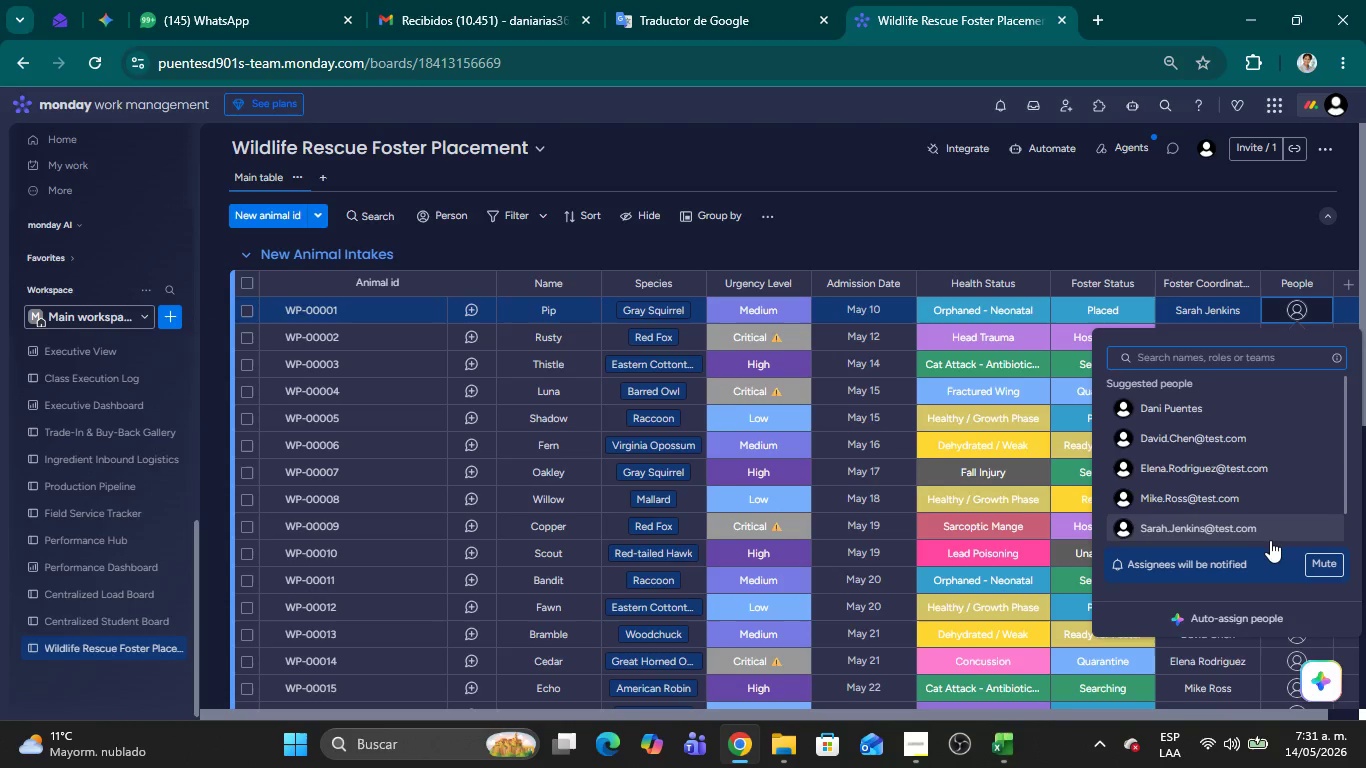 
left_click([1230, 529])
 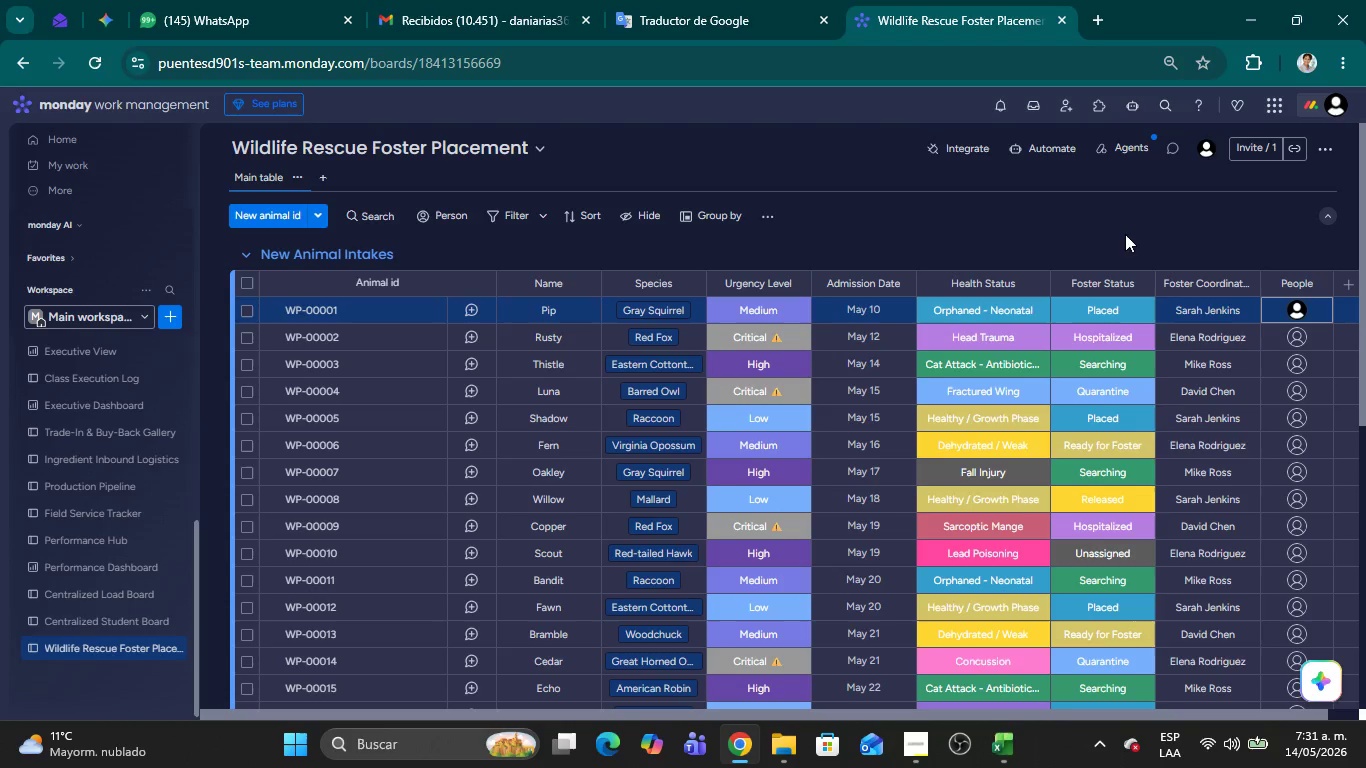 
left_click([1132, 191])
 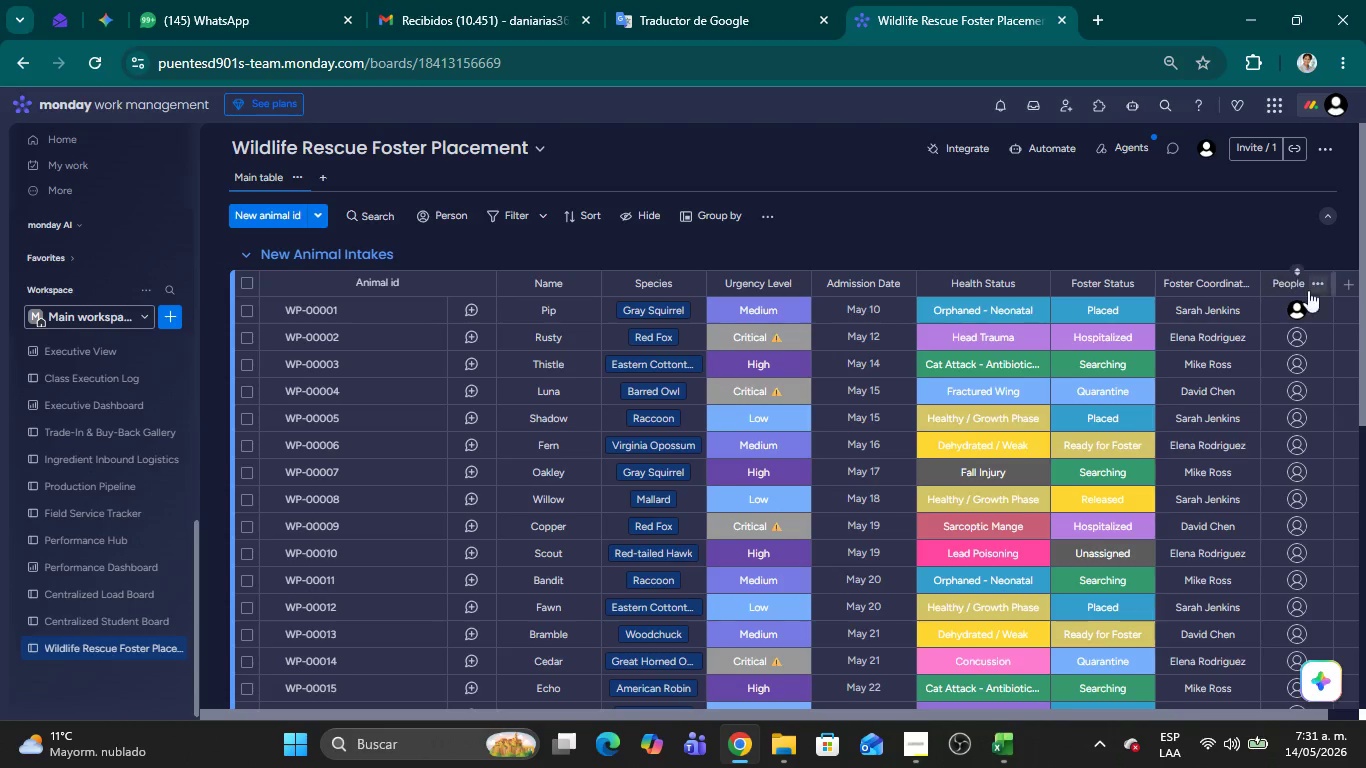 
mouse_move([1296, 330])
 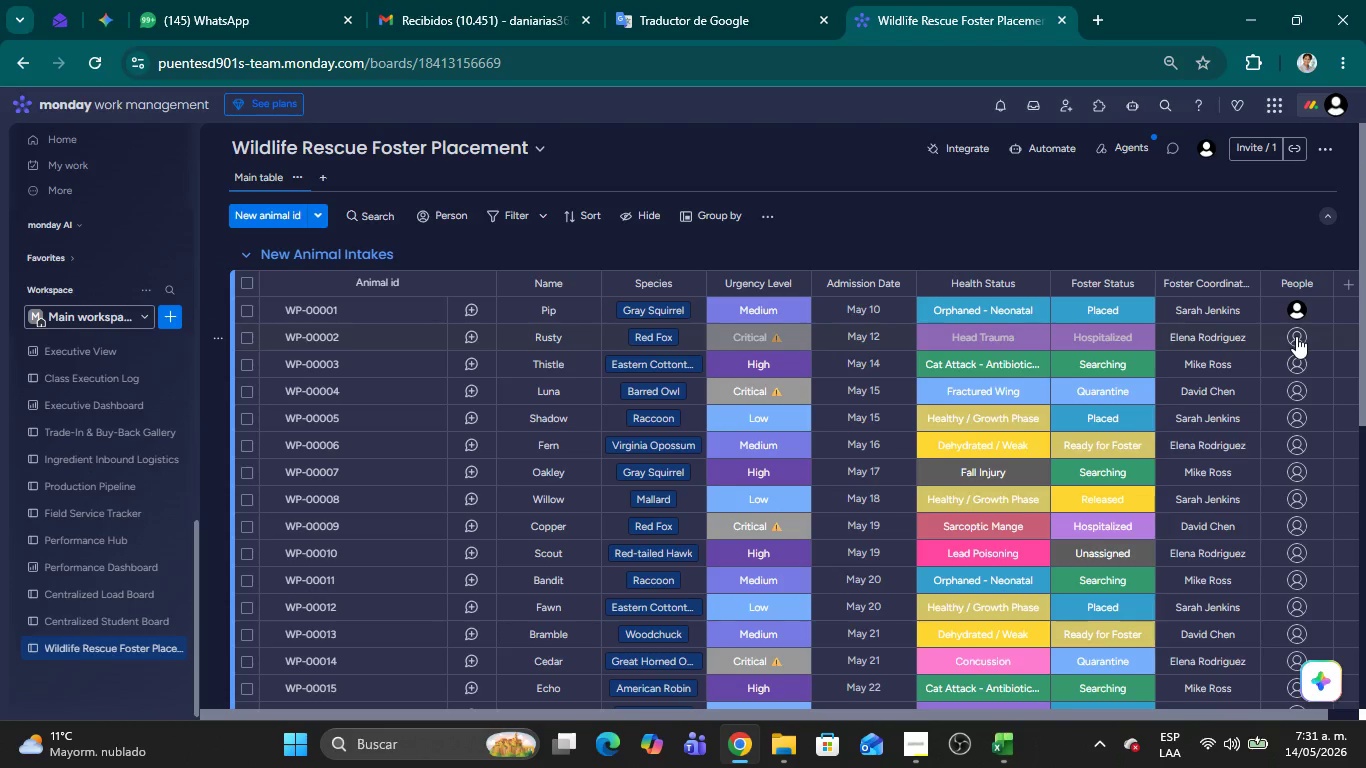 
left_click([1296, 336])
 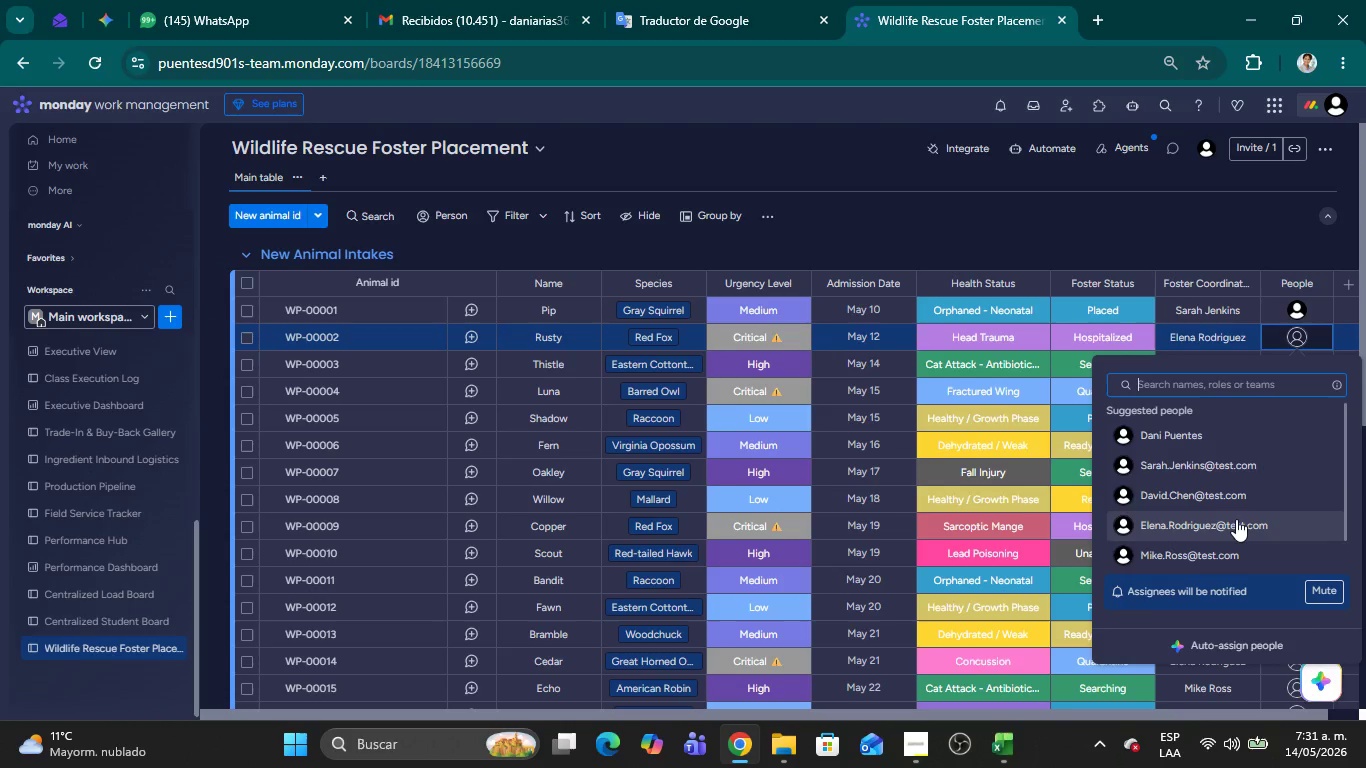 
left_click([1237, 522])
 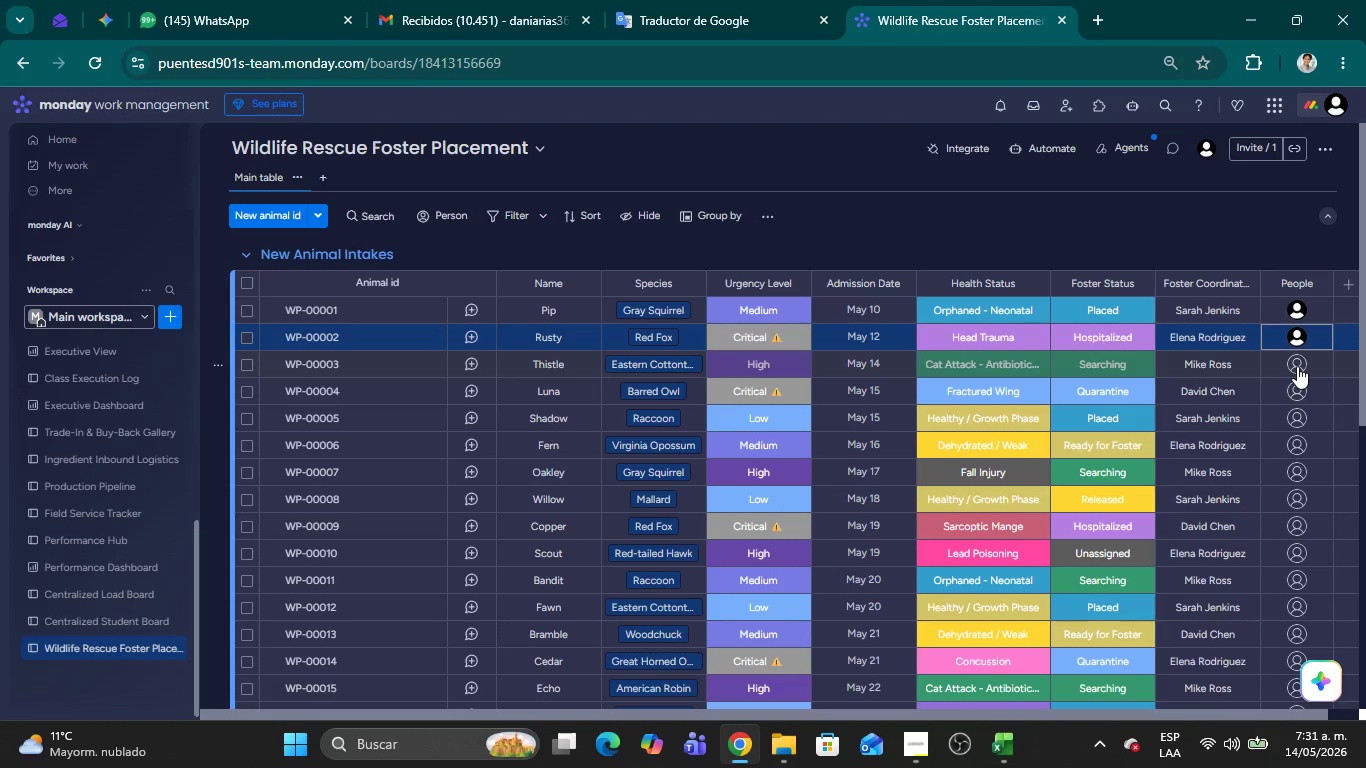 
left_click([1297, 366])
 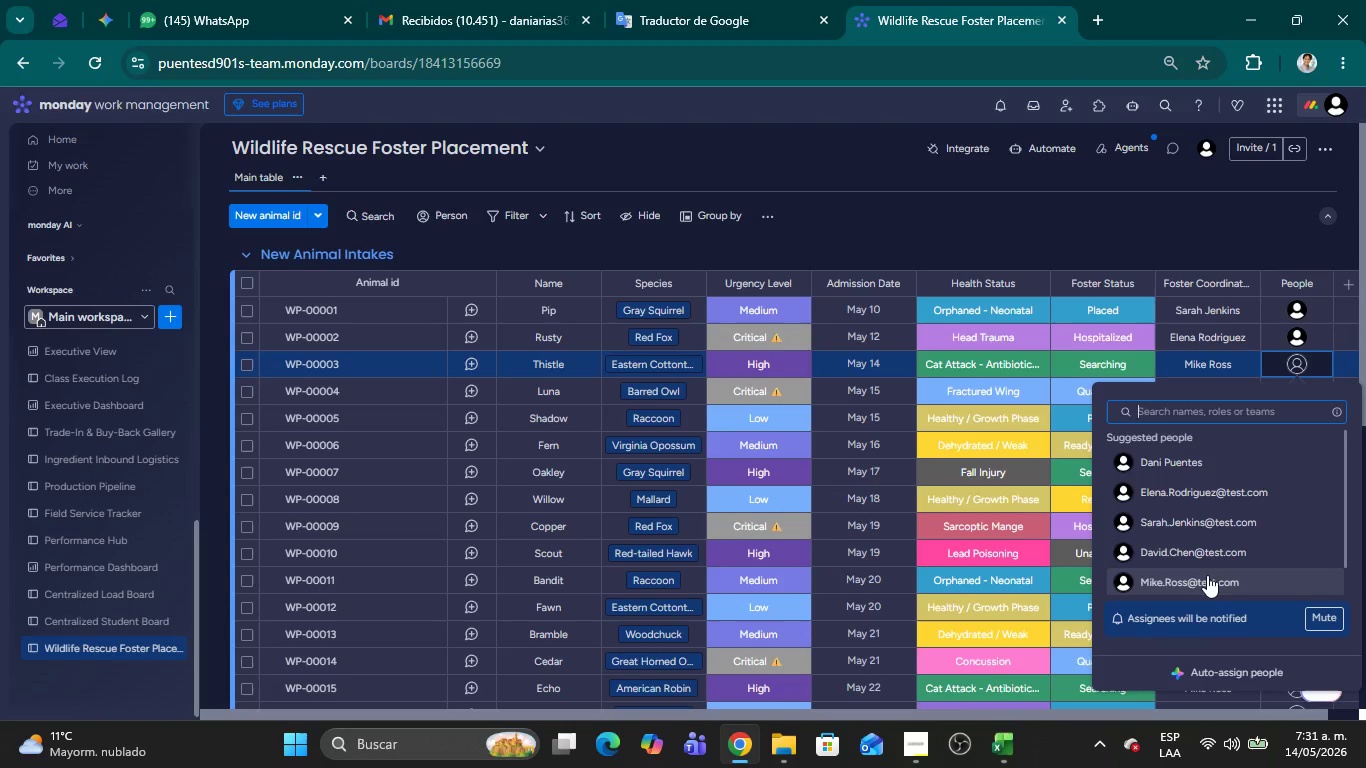 
wait(5.05)
 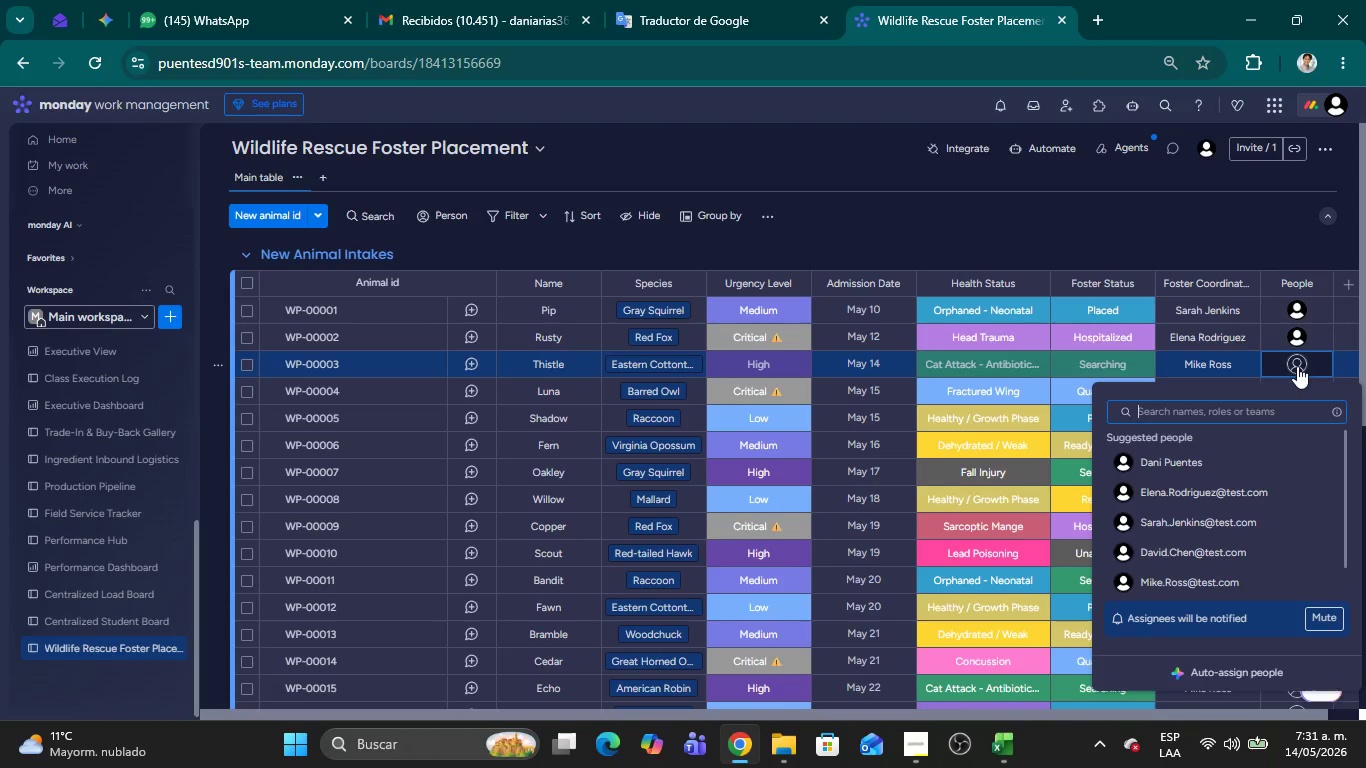 
left_click([1207, 575])
 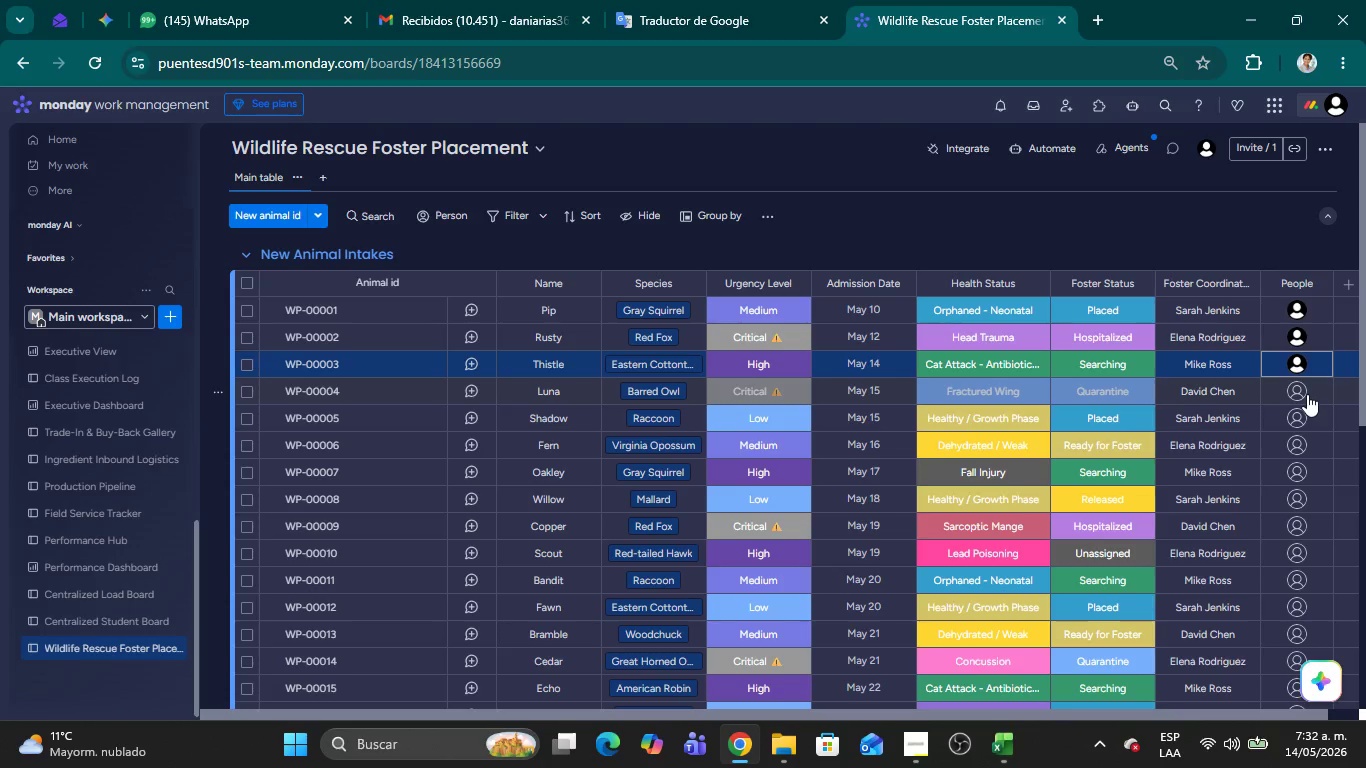 
left_click([1306, 394])
 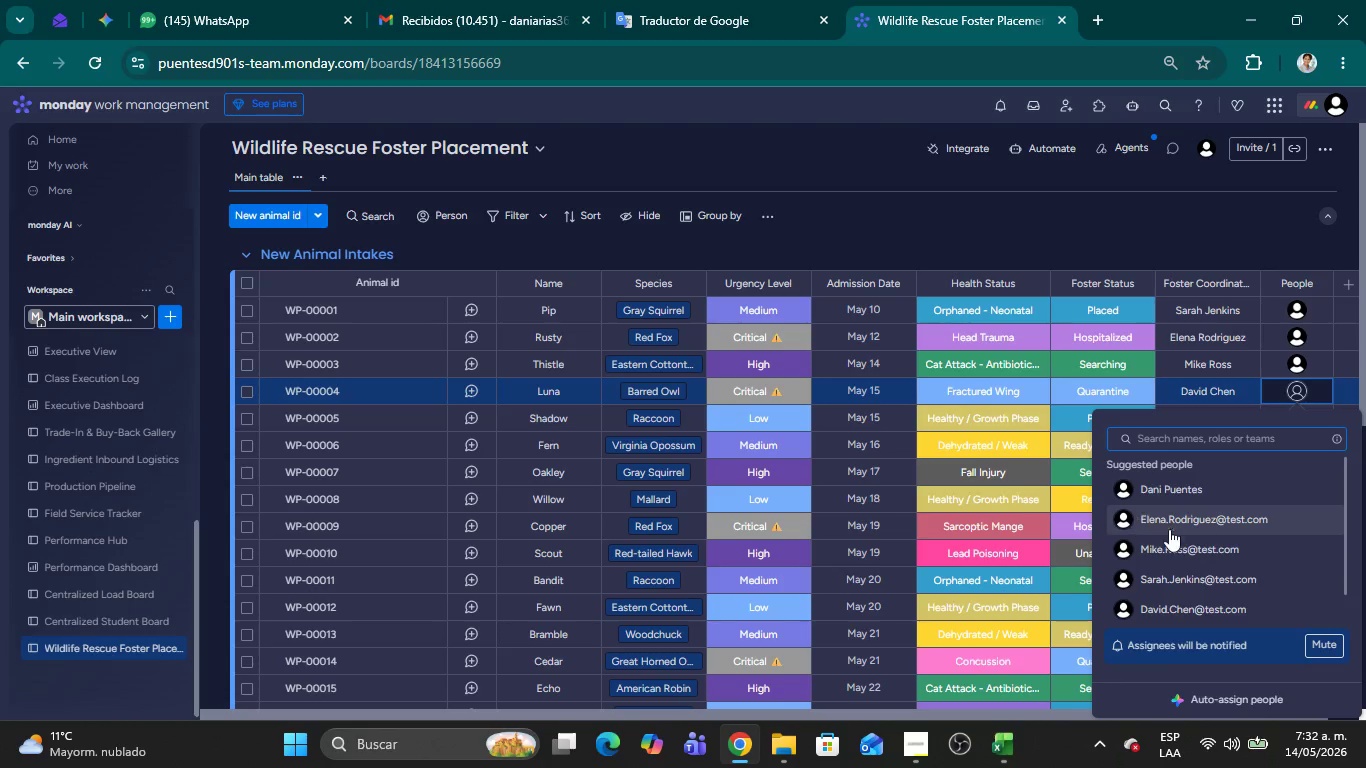 
left_click([1177, 593])
 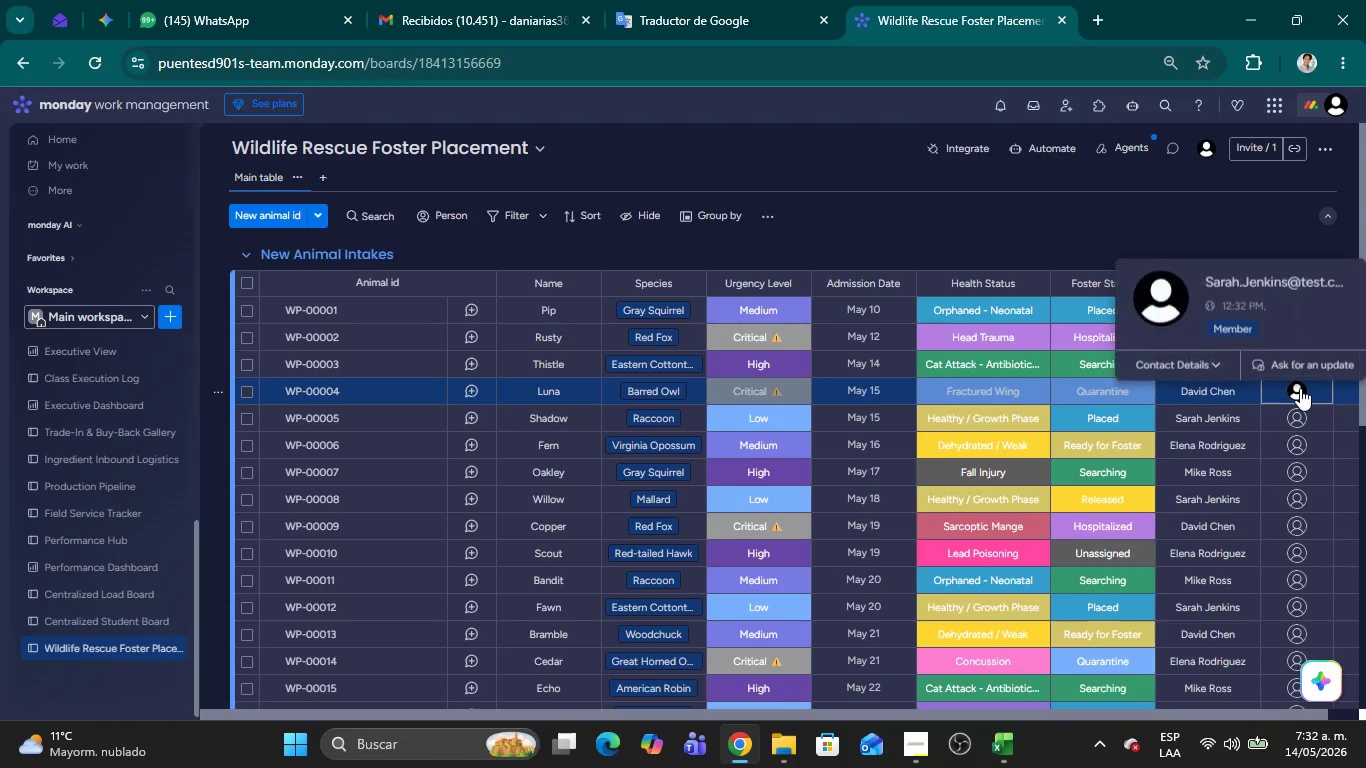 
left_click([1300, 388])
 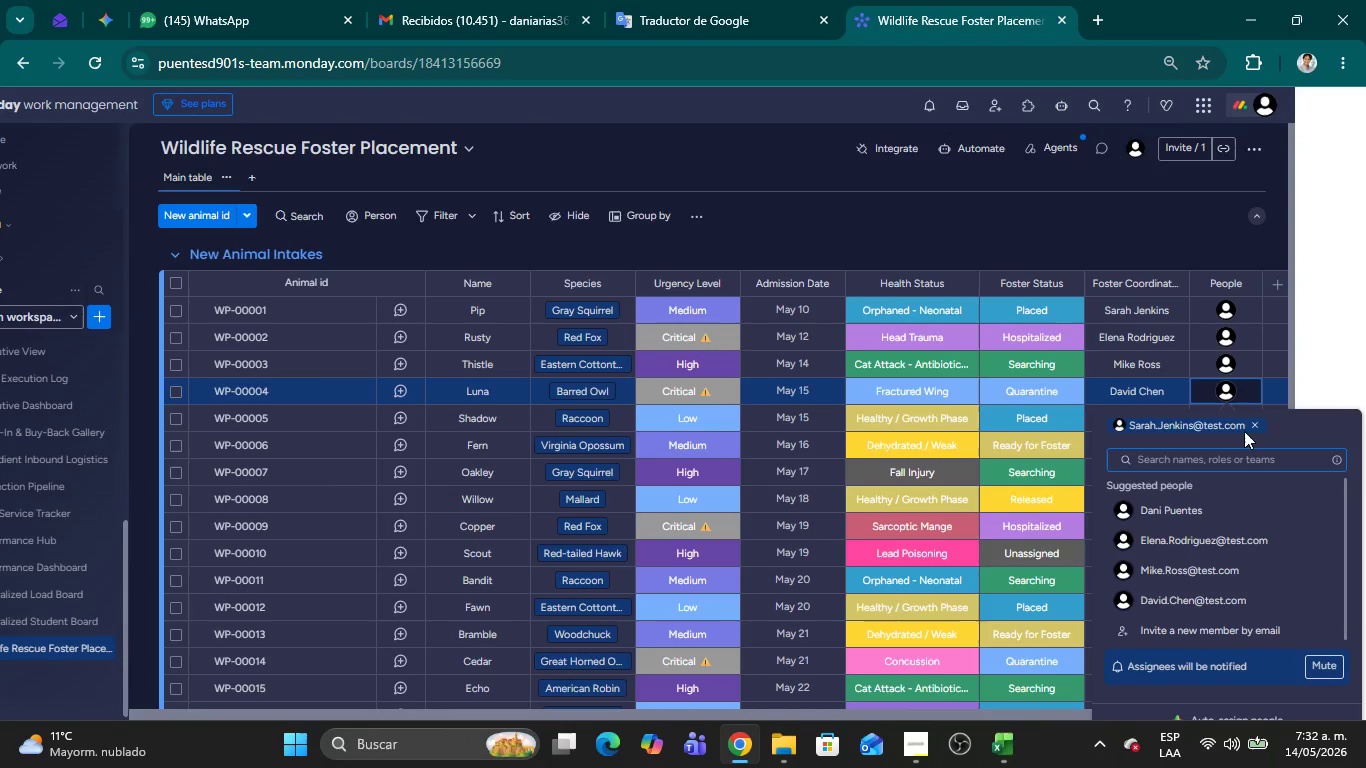 
left_click([1252, 422])
 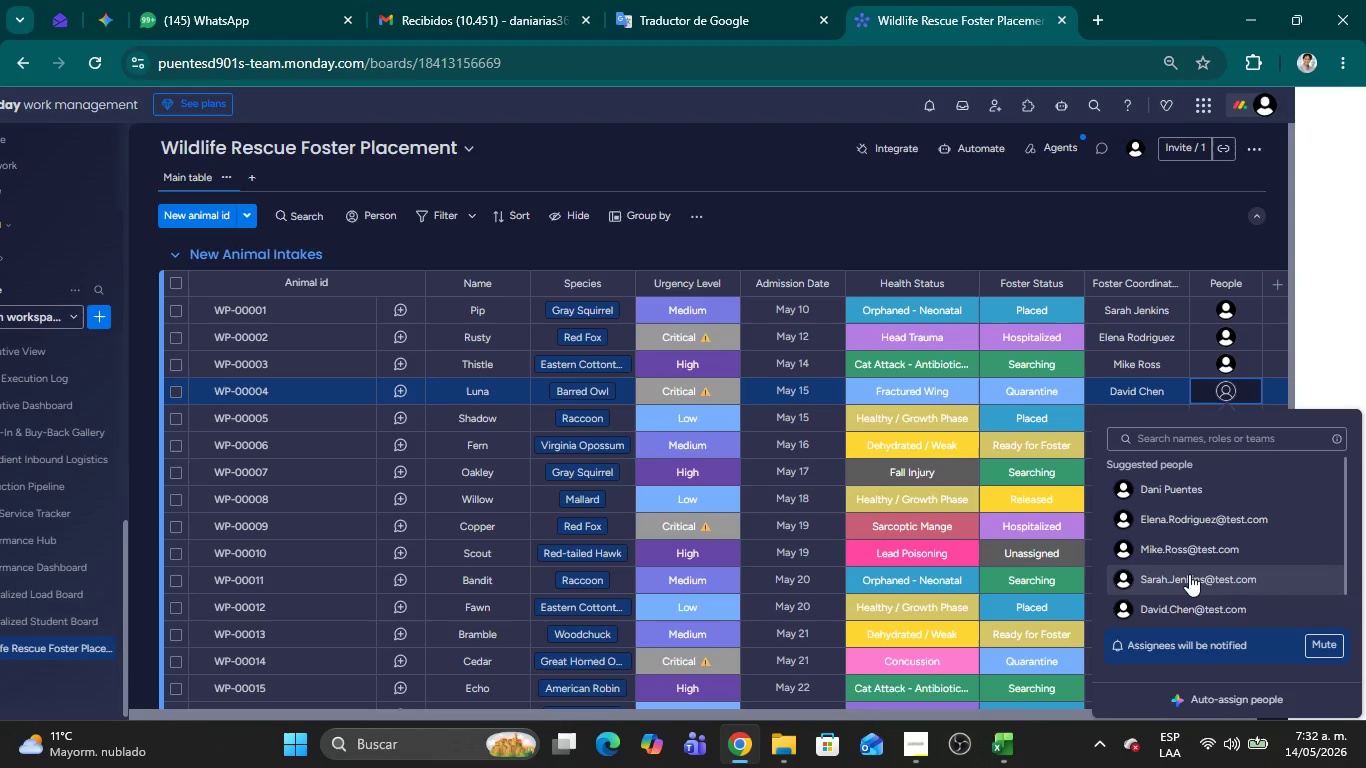 
left_click([1189, 611])
 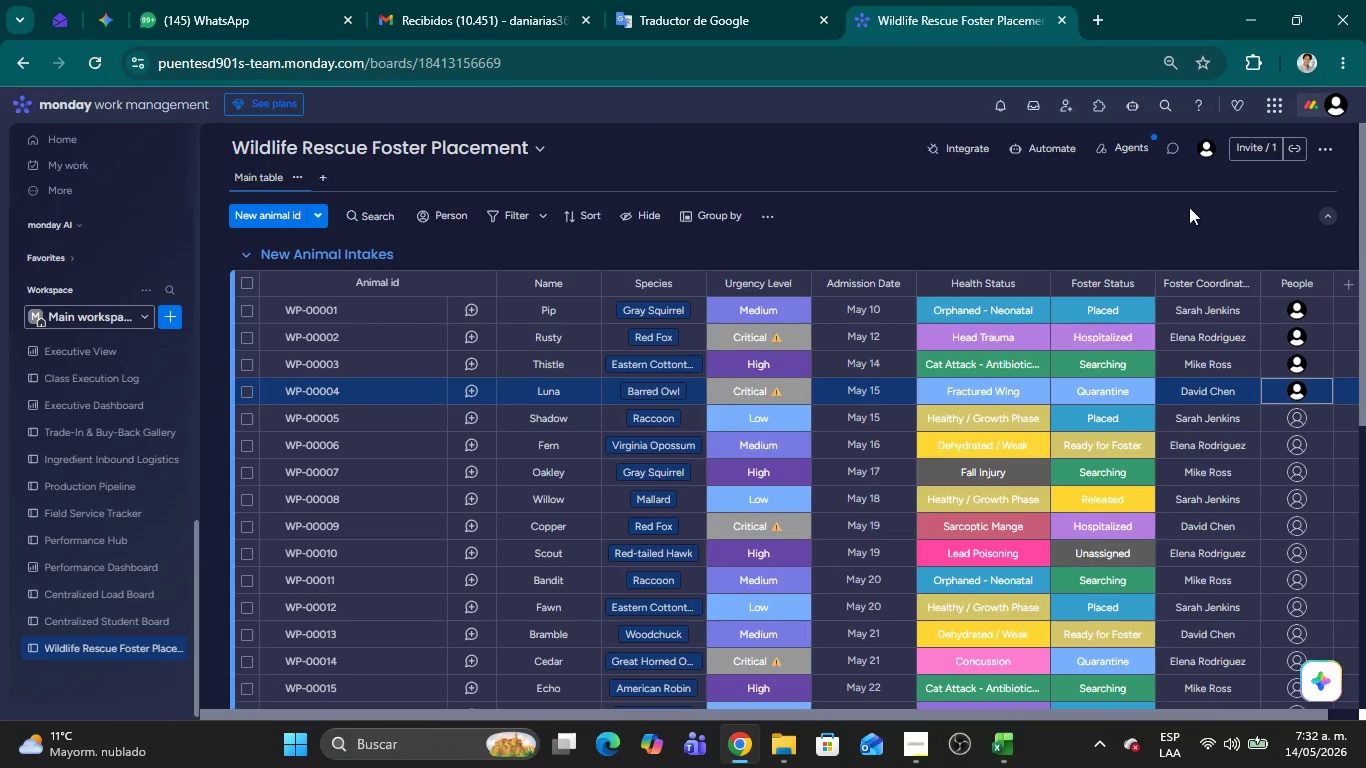 
left_click([1189, 207])
 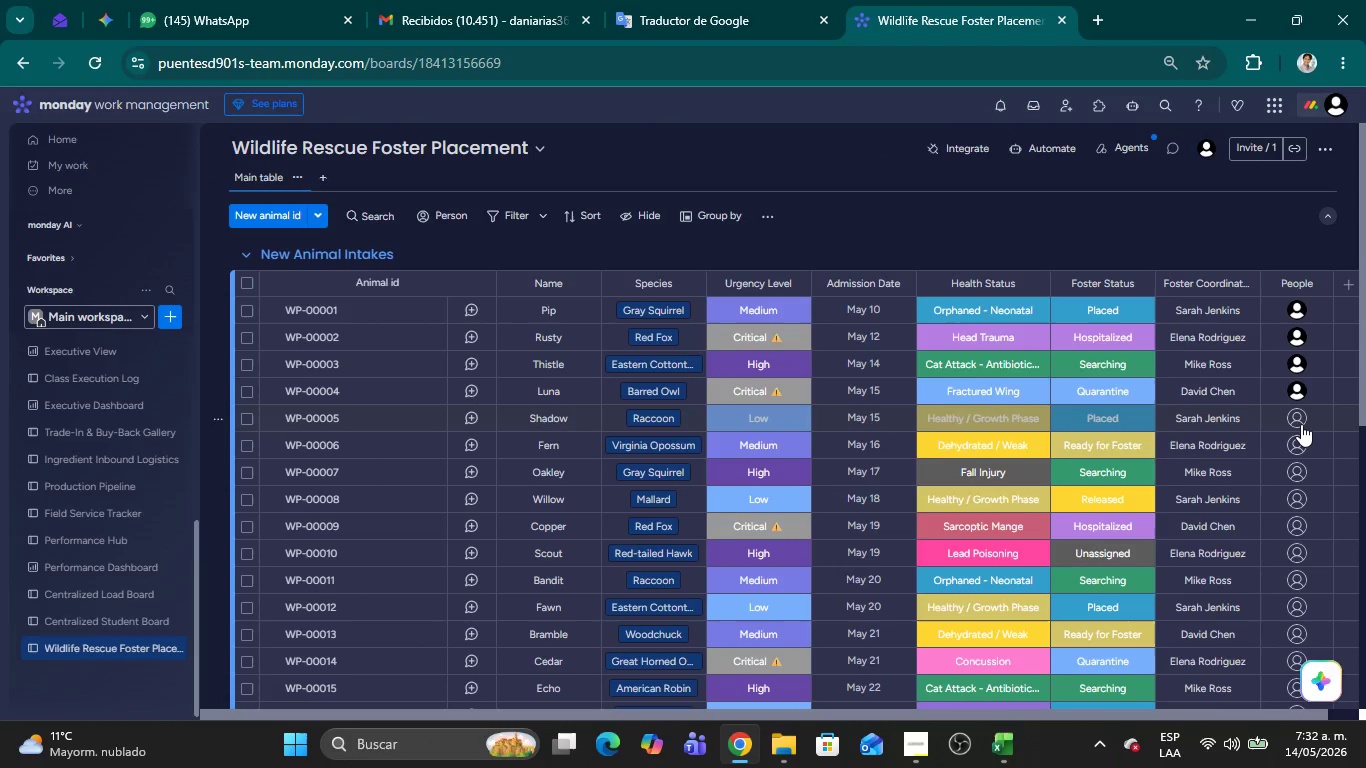 
left_click([1301, 424])
 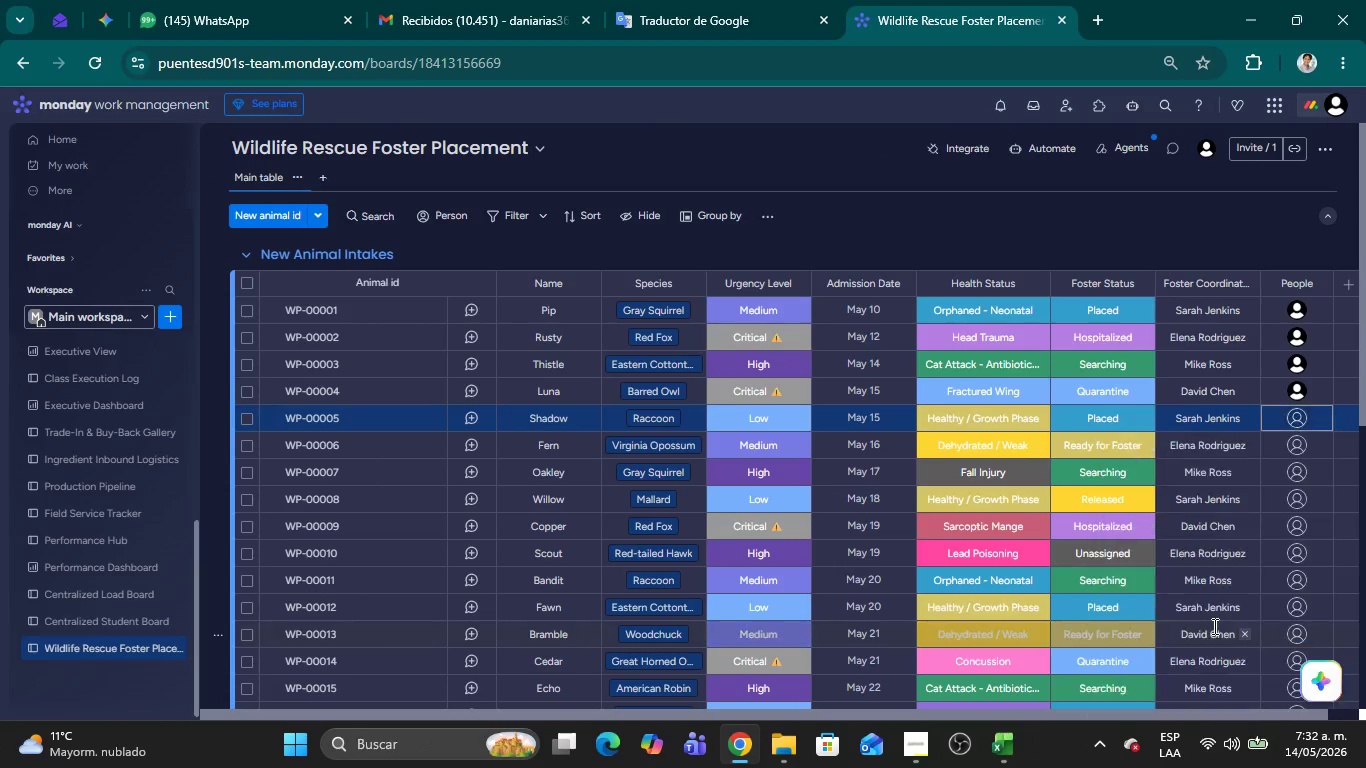 
left_click([1104, 240])
 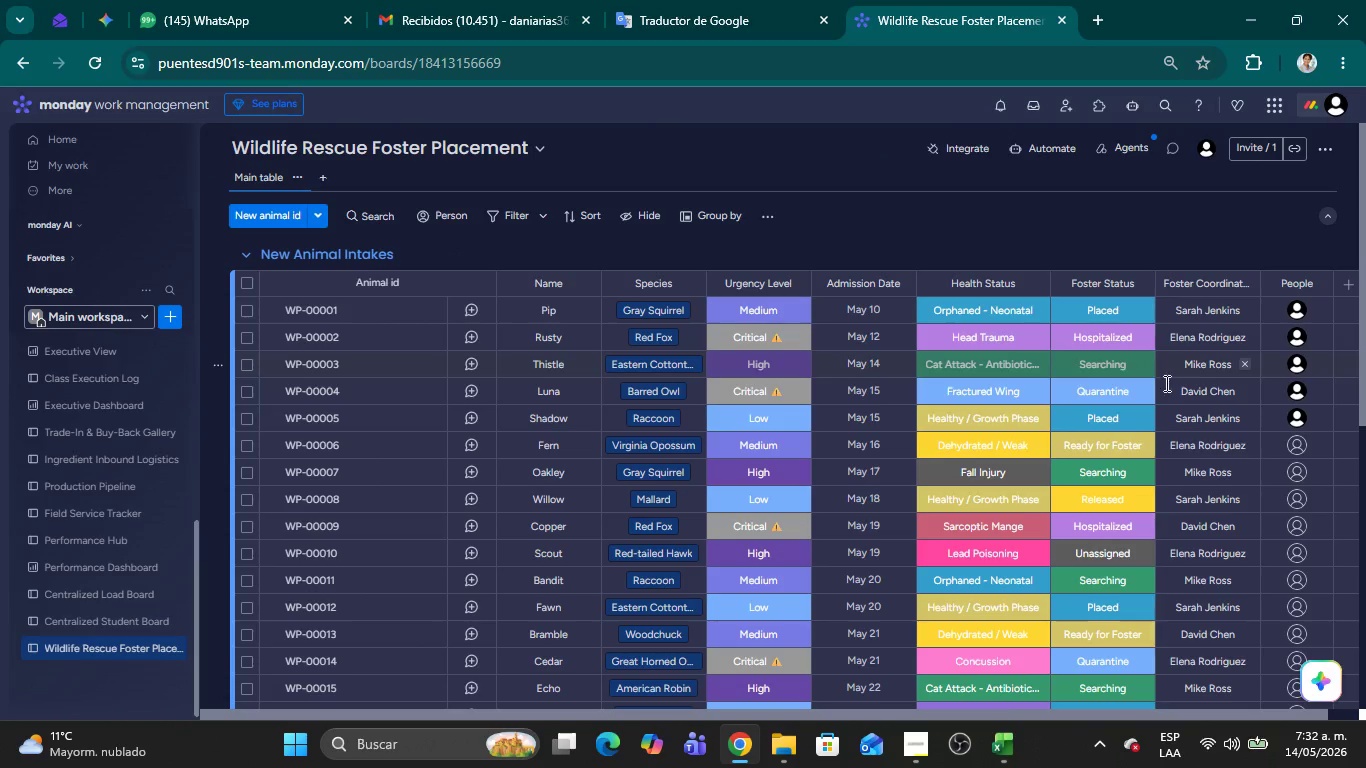 
scroll: coordinate [1165, 390], scroll_direction: down, amount: 1.0
 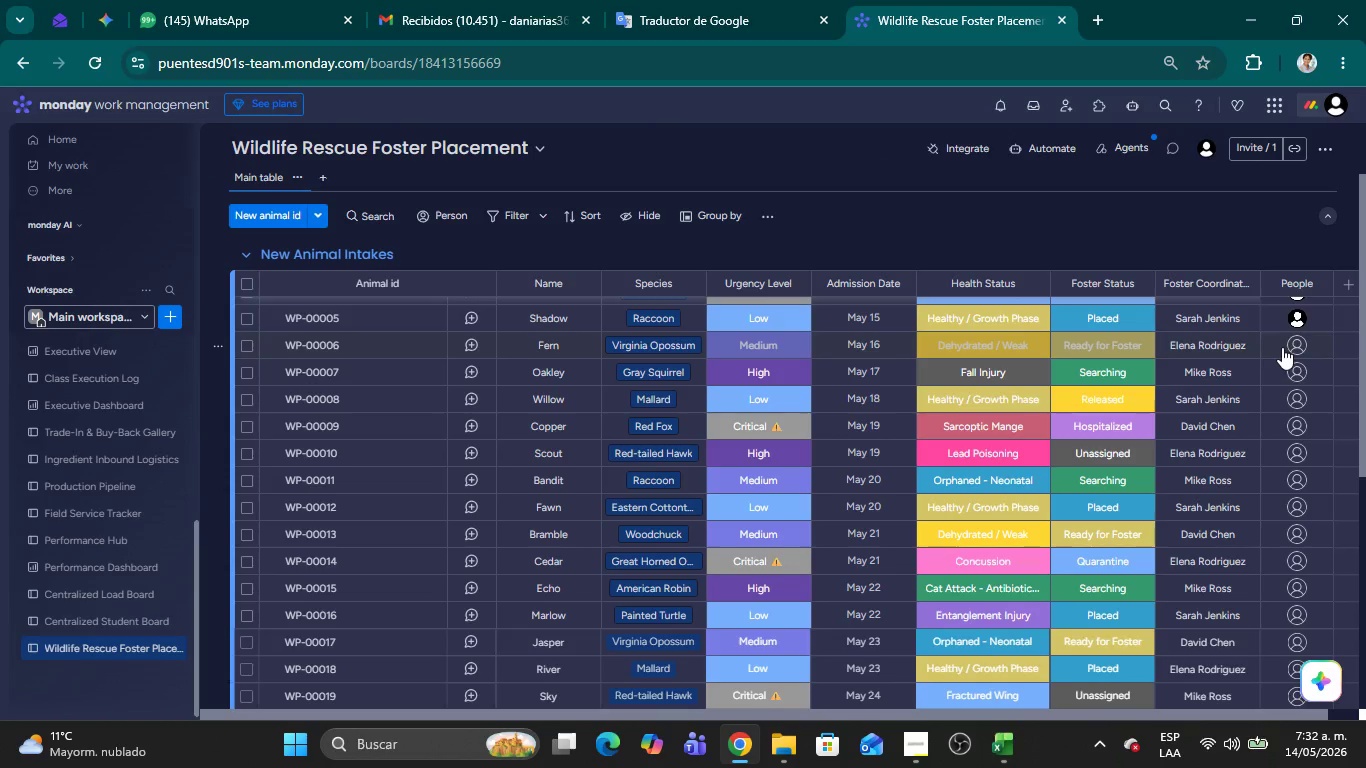 
left_click([1289, 347])
 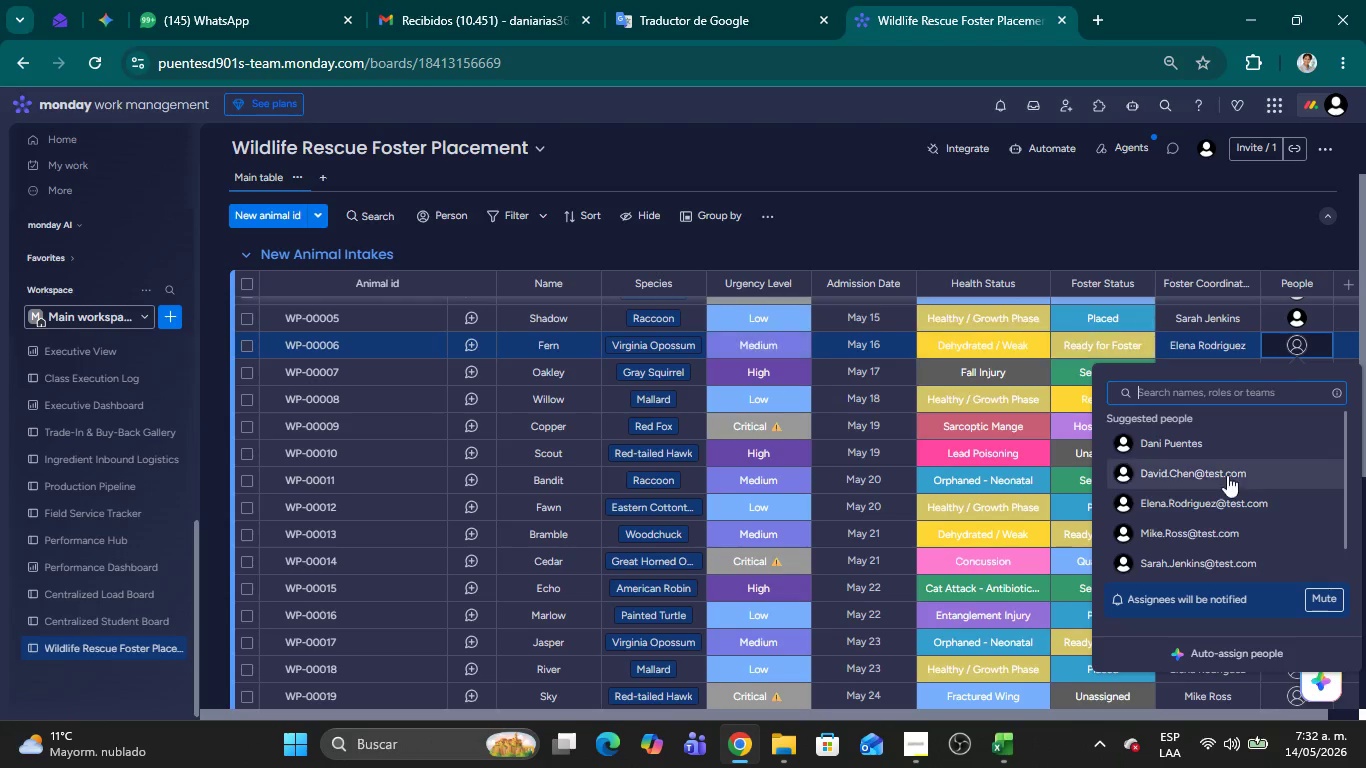 
left_click([1217, 501])
 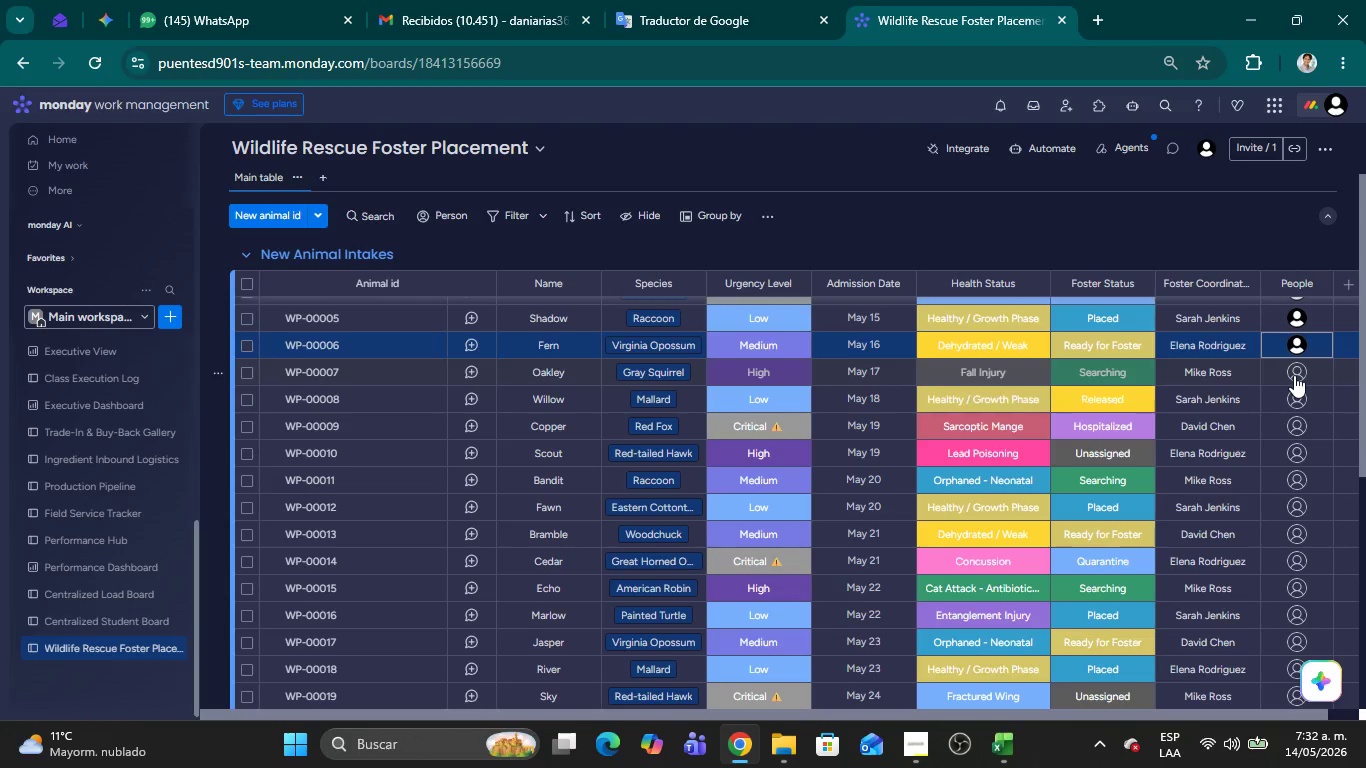 
left_click([1294, 375])
 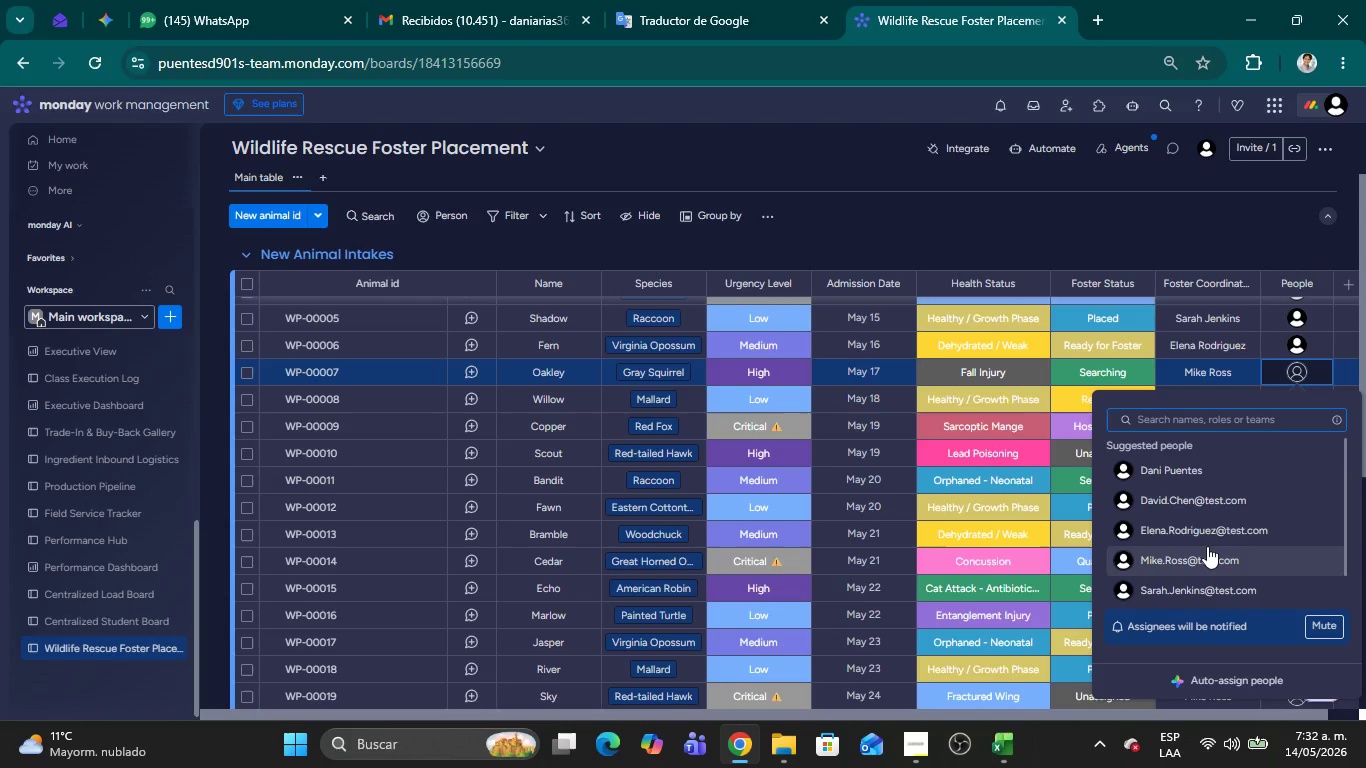 
left_click([1207, 546])
 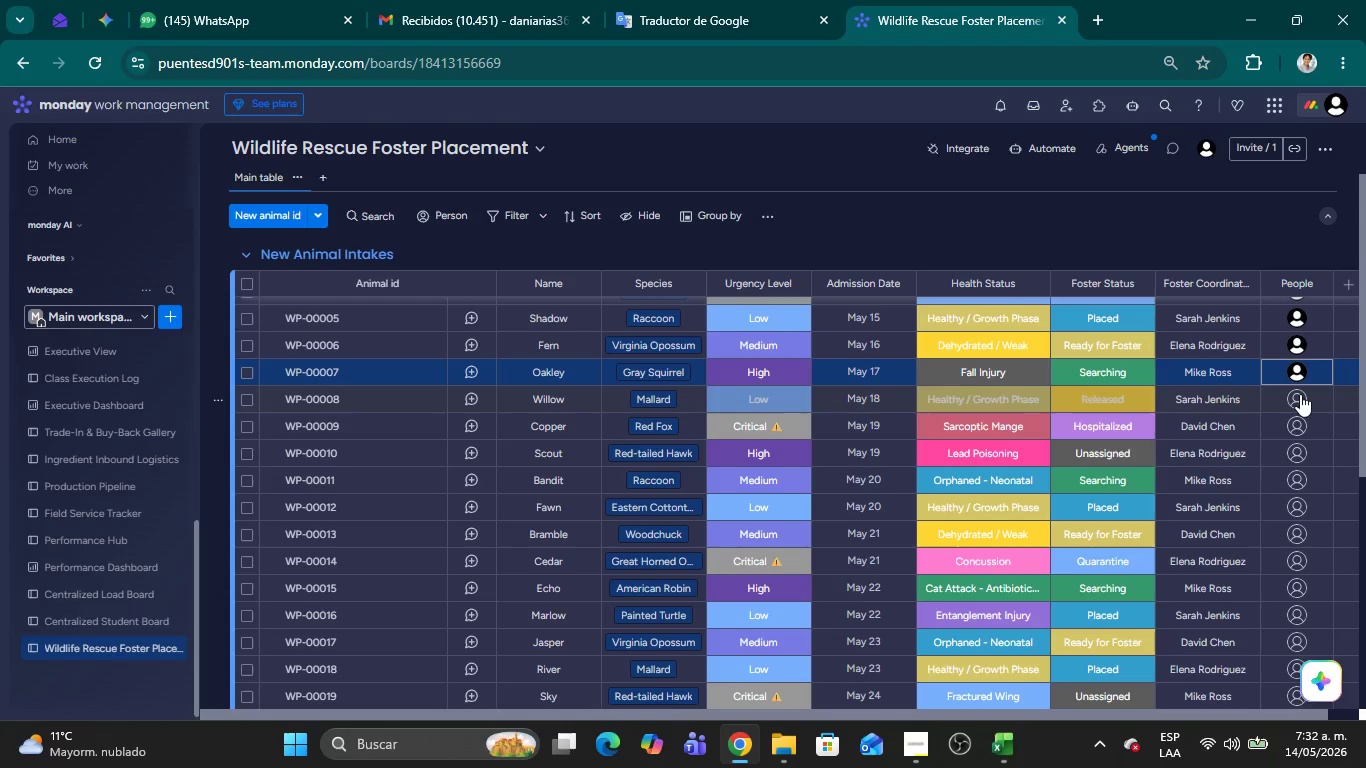 
left_click([1300, 394])
 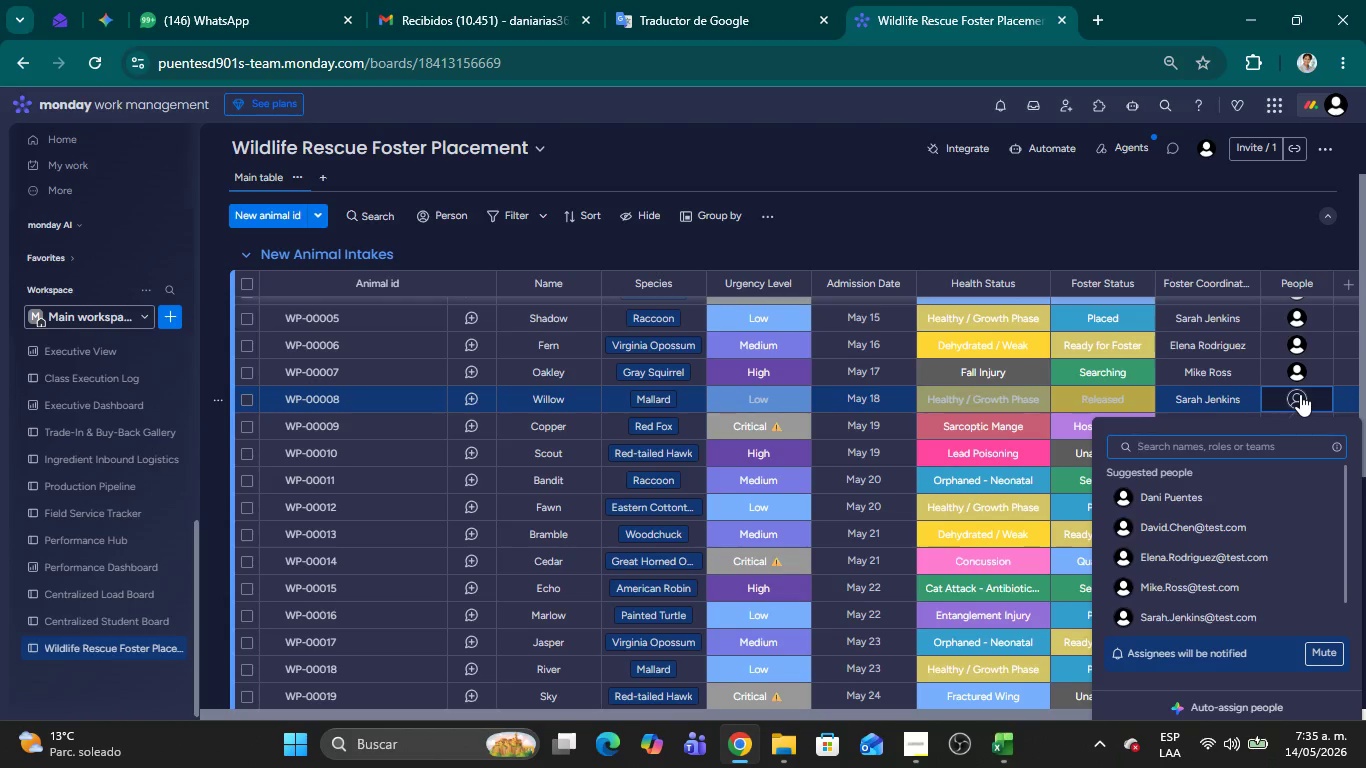 
wait(177.51)
 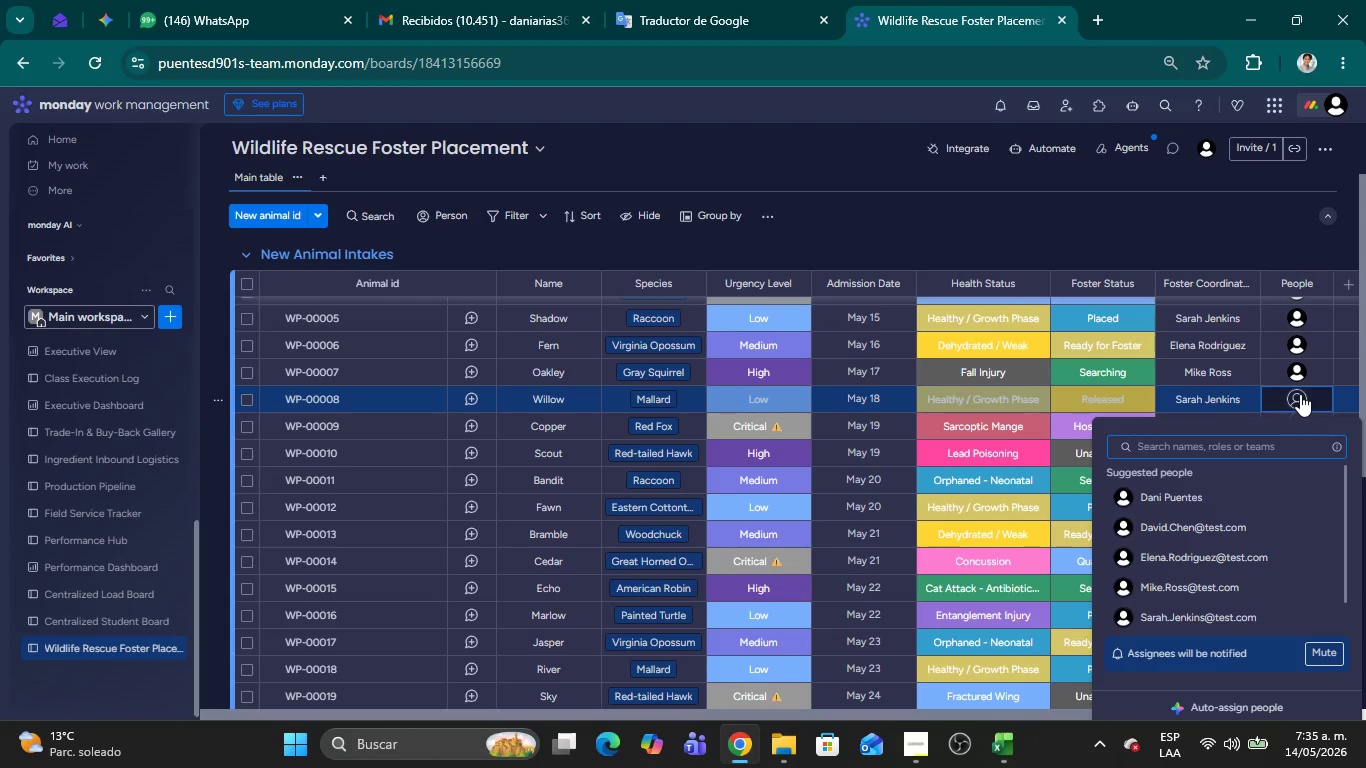 
left_click([1183, 615])
 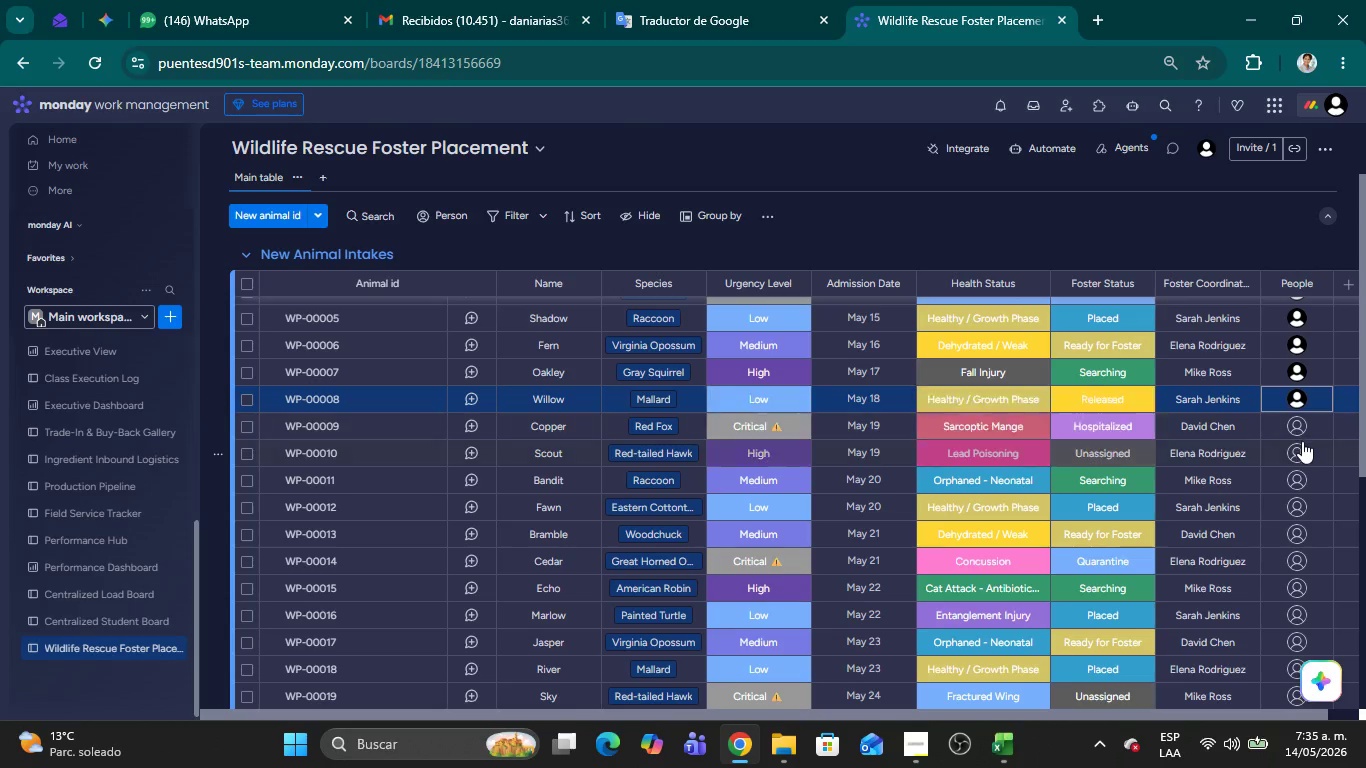 
left_click([1297, 424])
 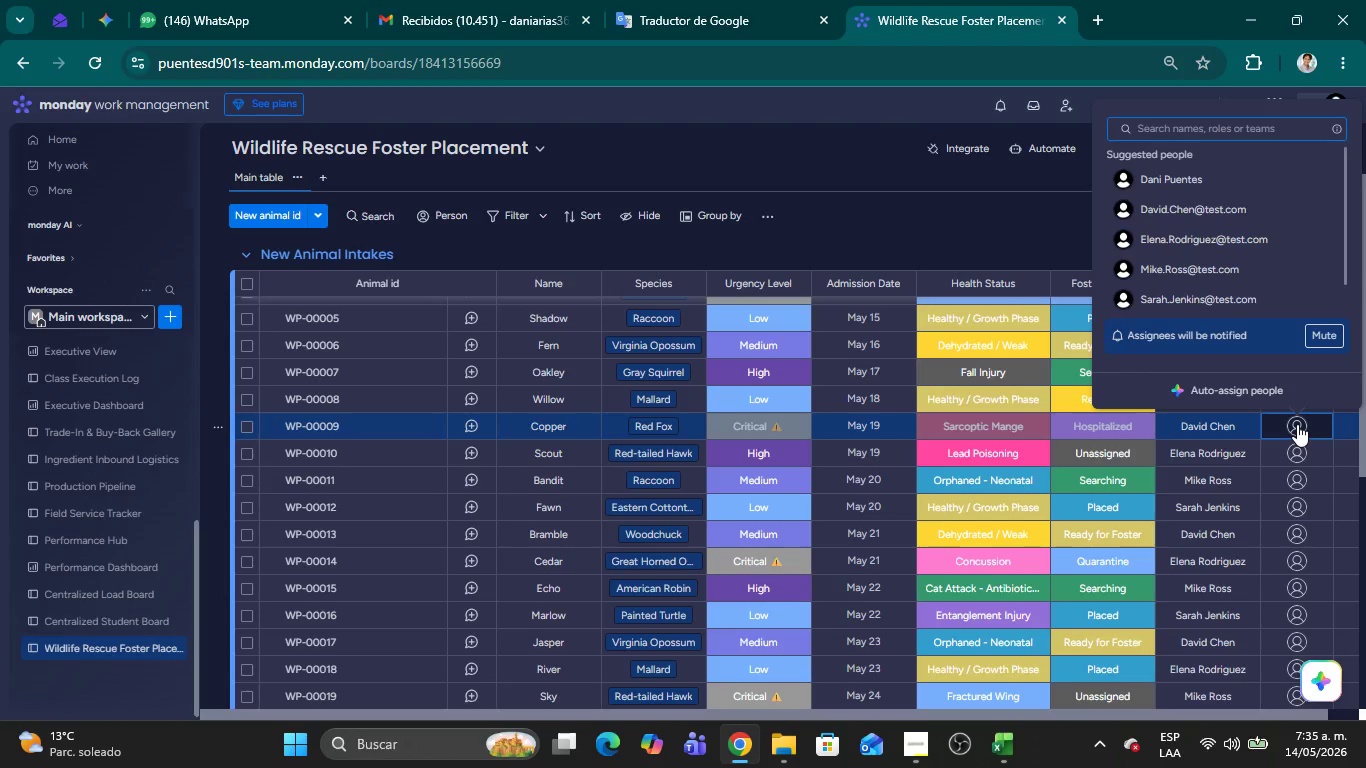 
wait(8.2)
 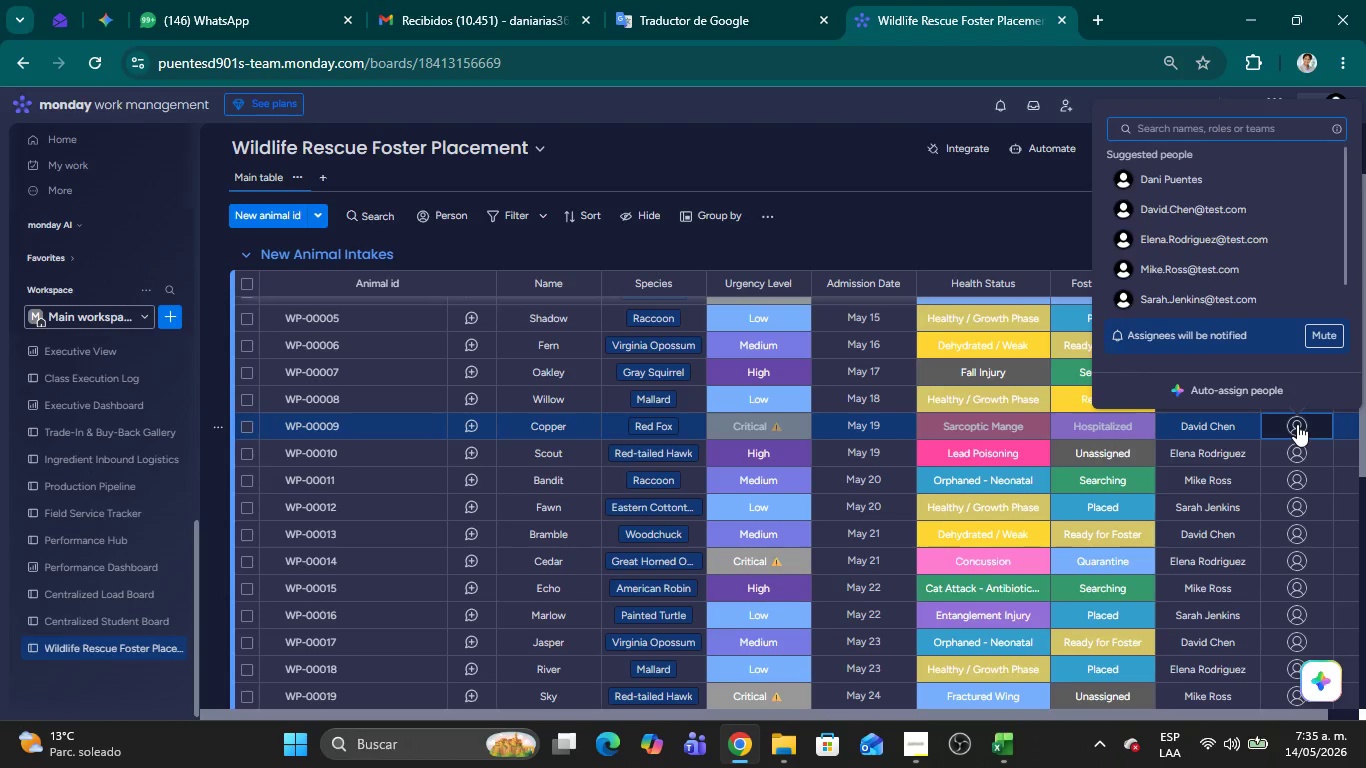 
left_click([1163, 216])
 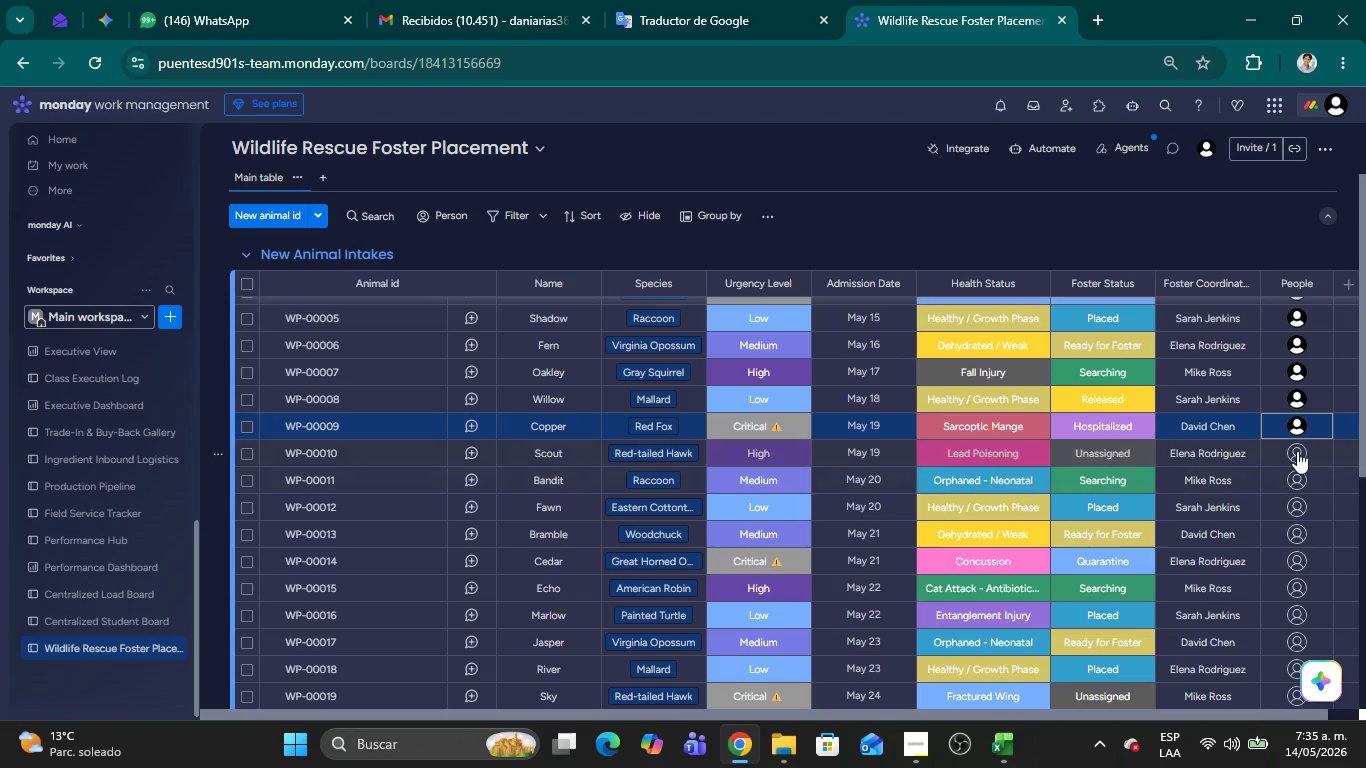 
left_click([1297, 451])
 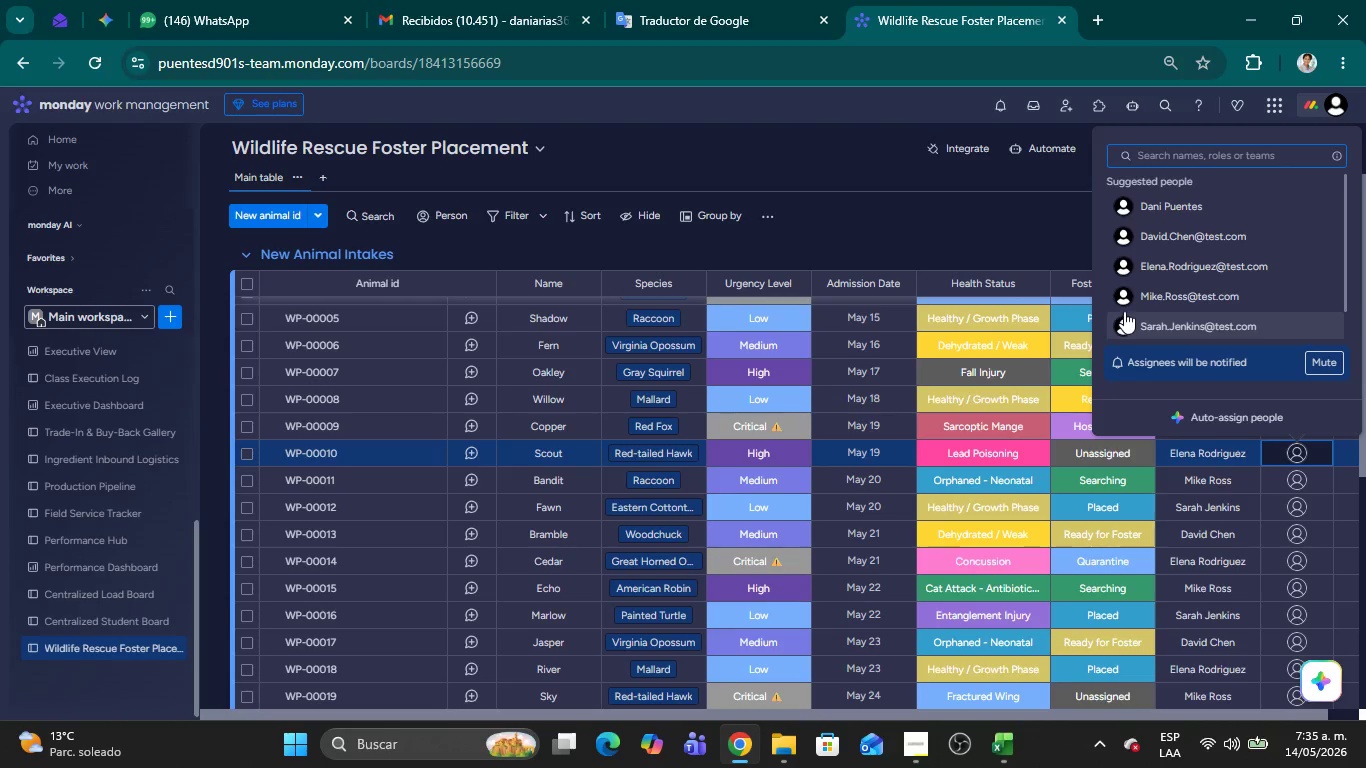 
left_click([1147, 268])
 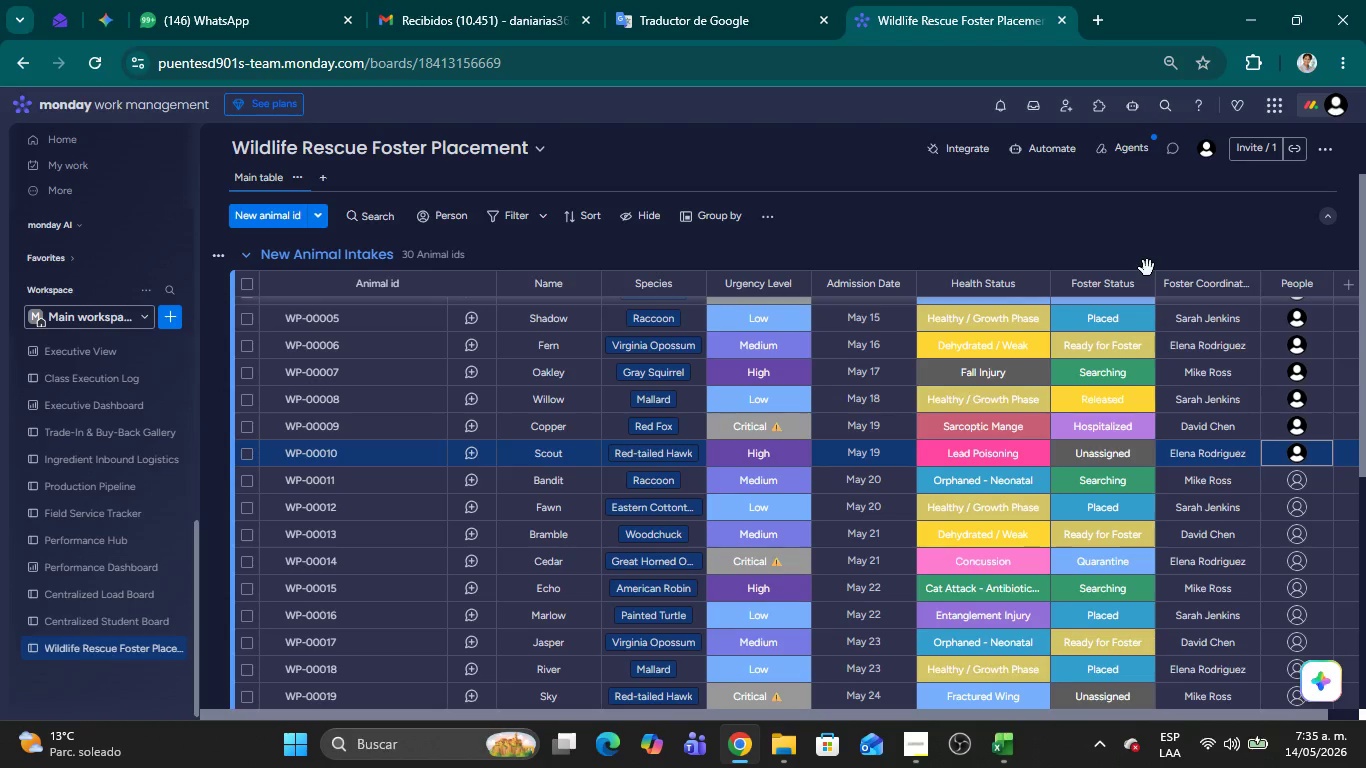 
wait(9.72)
 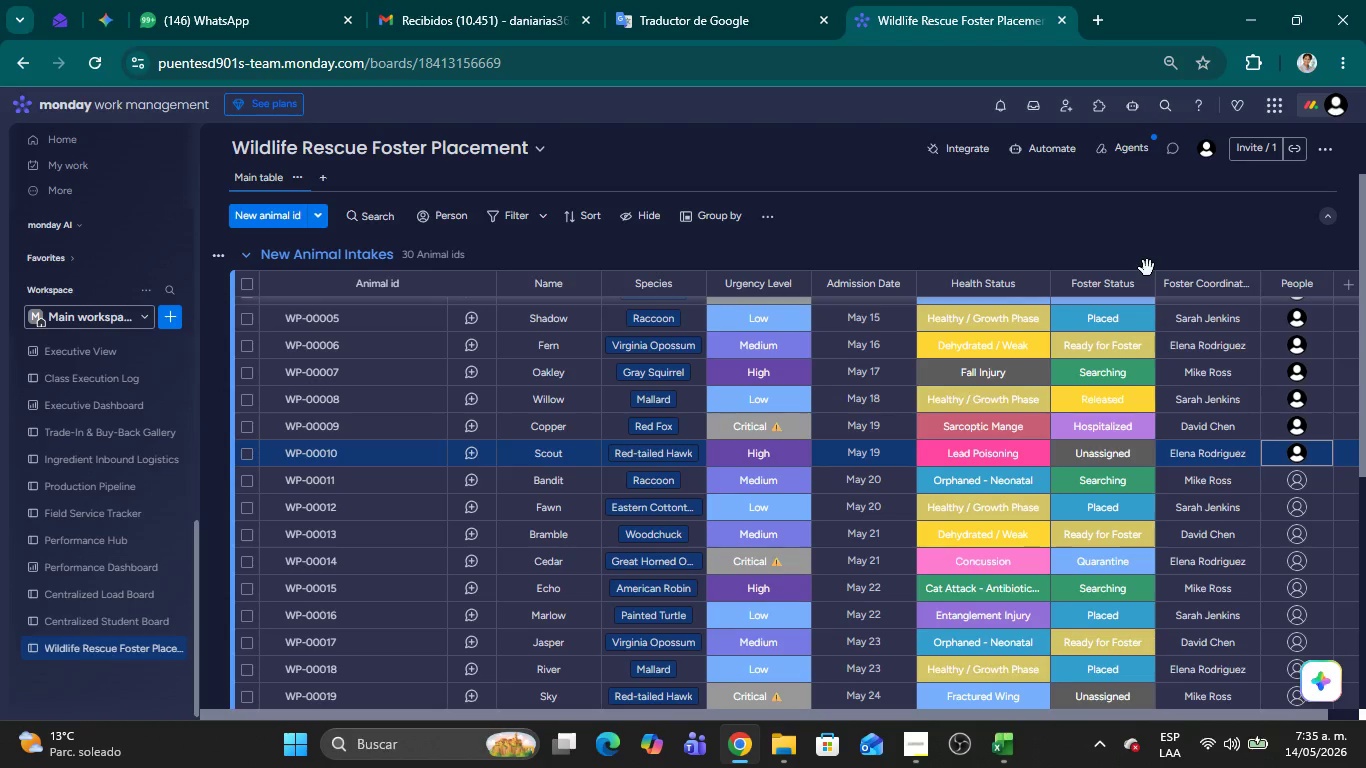 
left_click([1293, 477])
 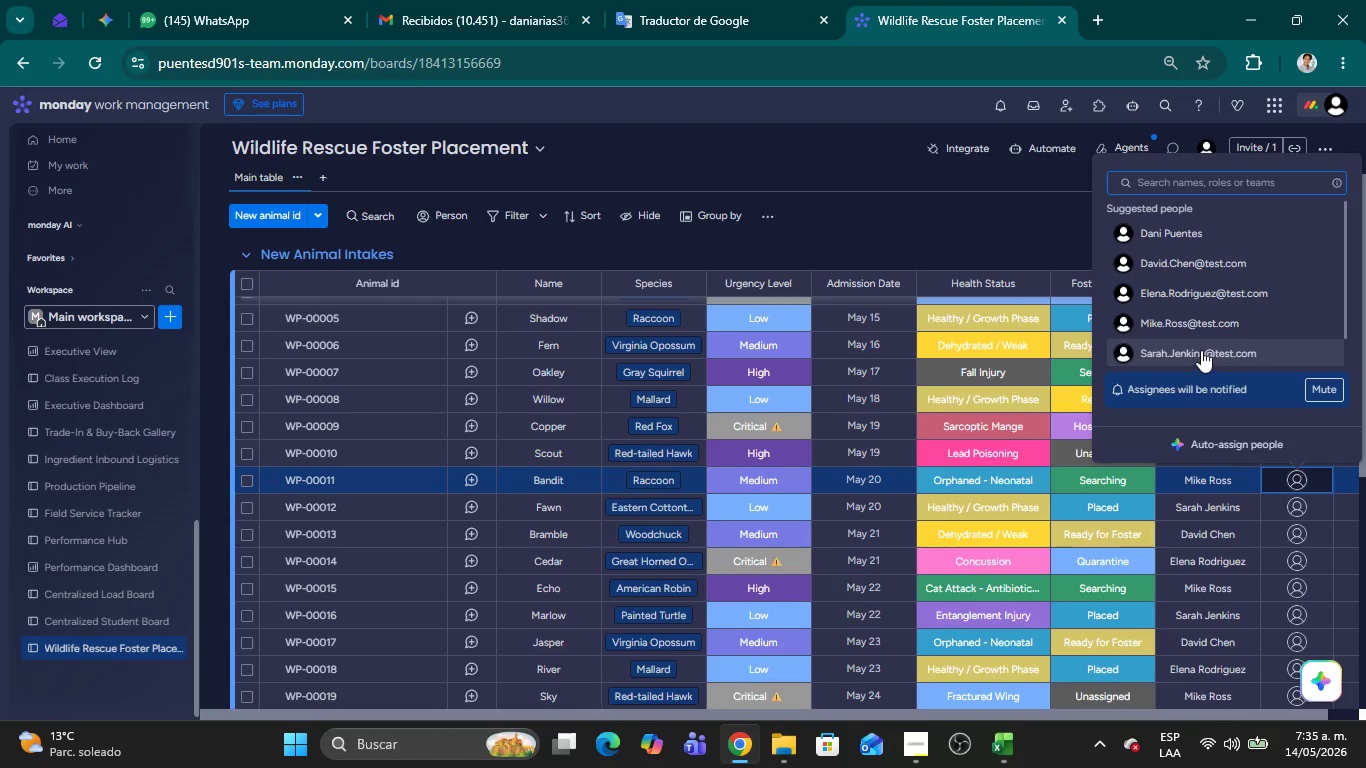 
left_click([1198, 321])
 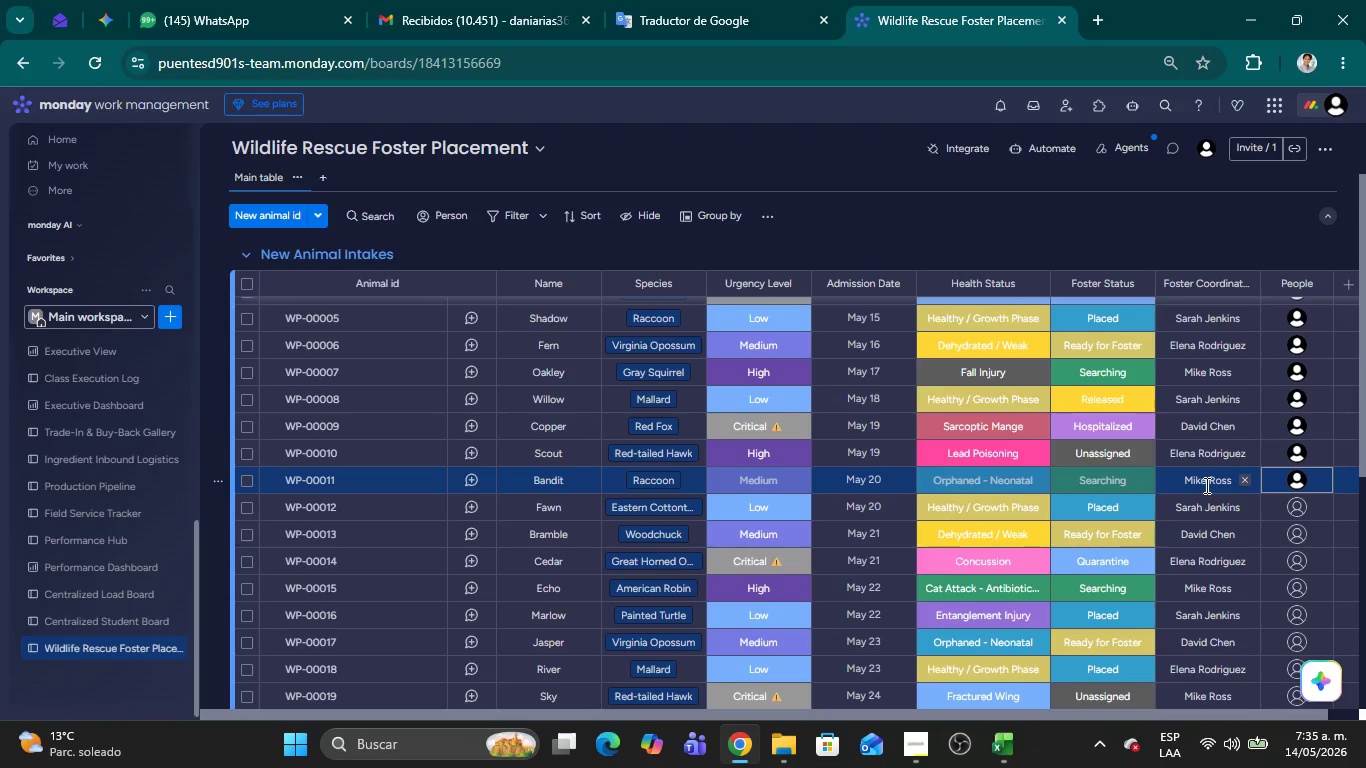 
scroll: coordinate [1205, 485], scroll_direction: down, amount: 1.0
 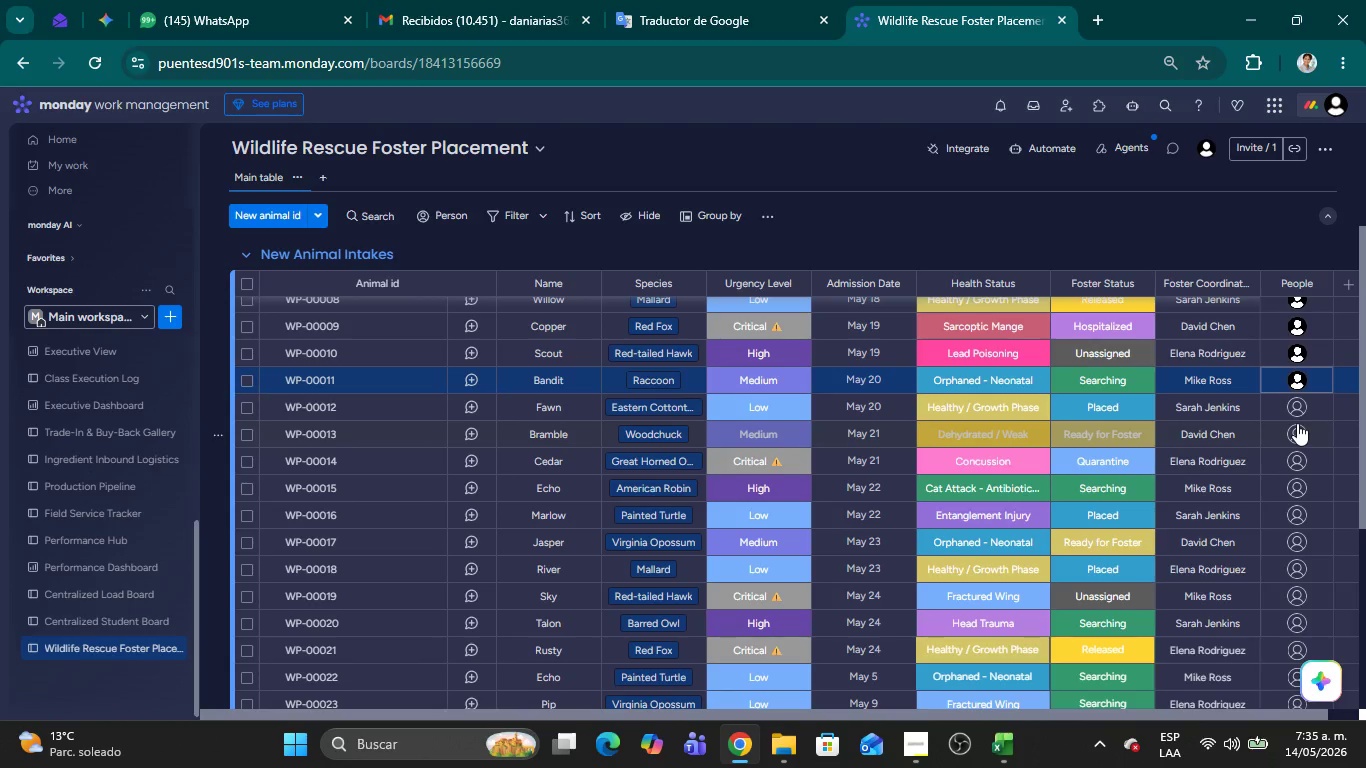 
left_click([1295, 409])
 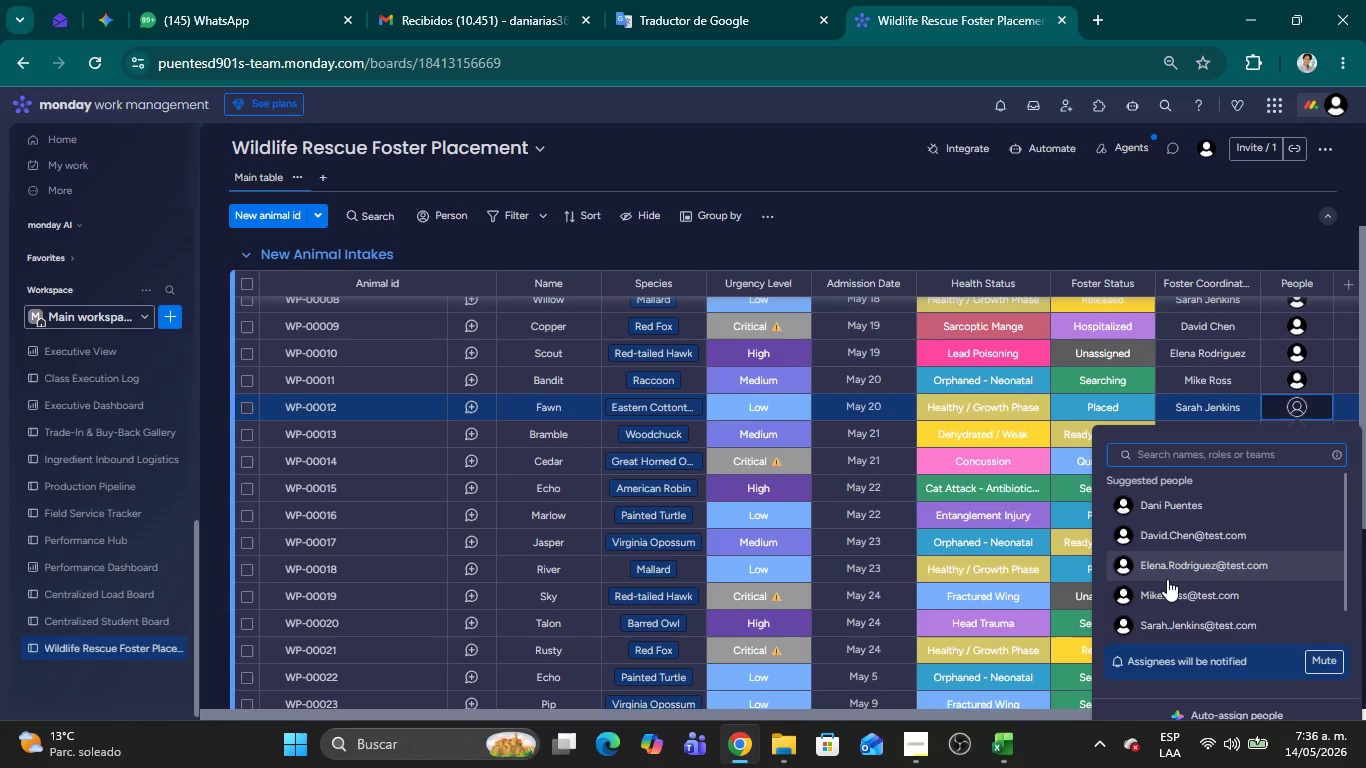 
left_click([1166, 617])
 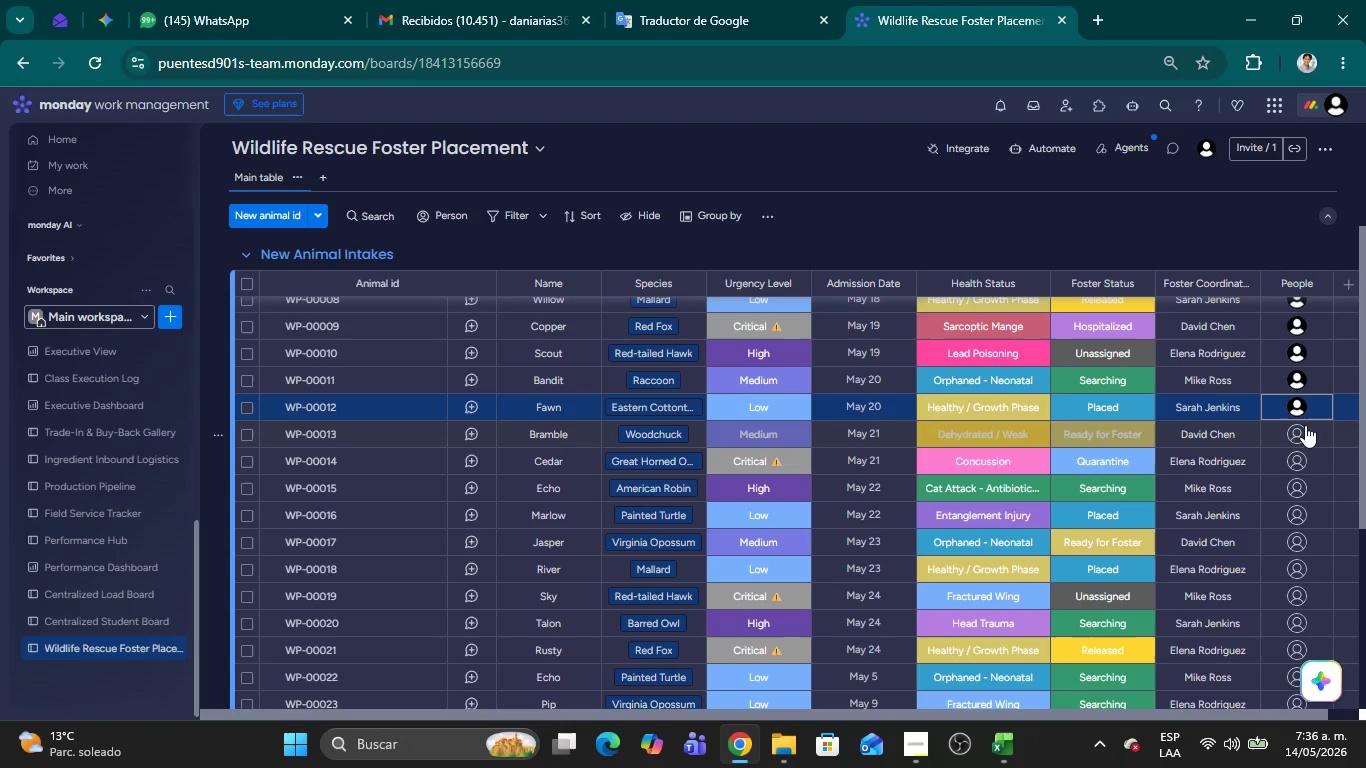 
left_click([1299, 430])
 